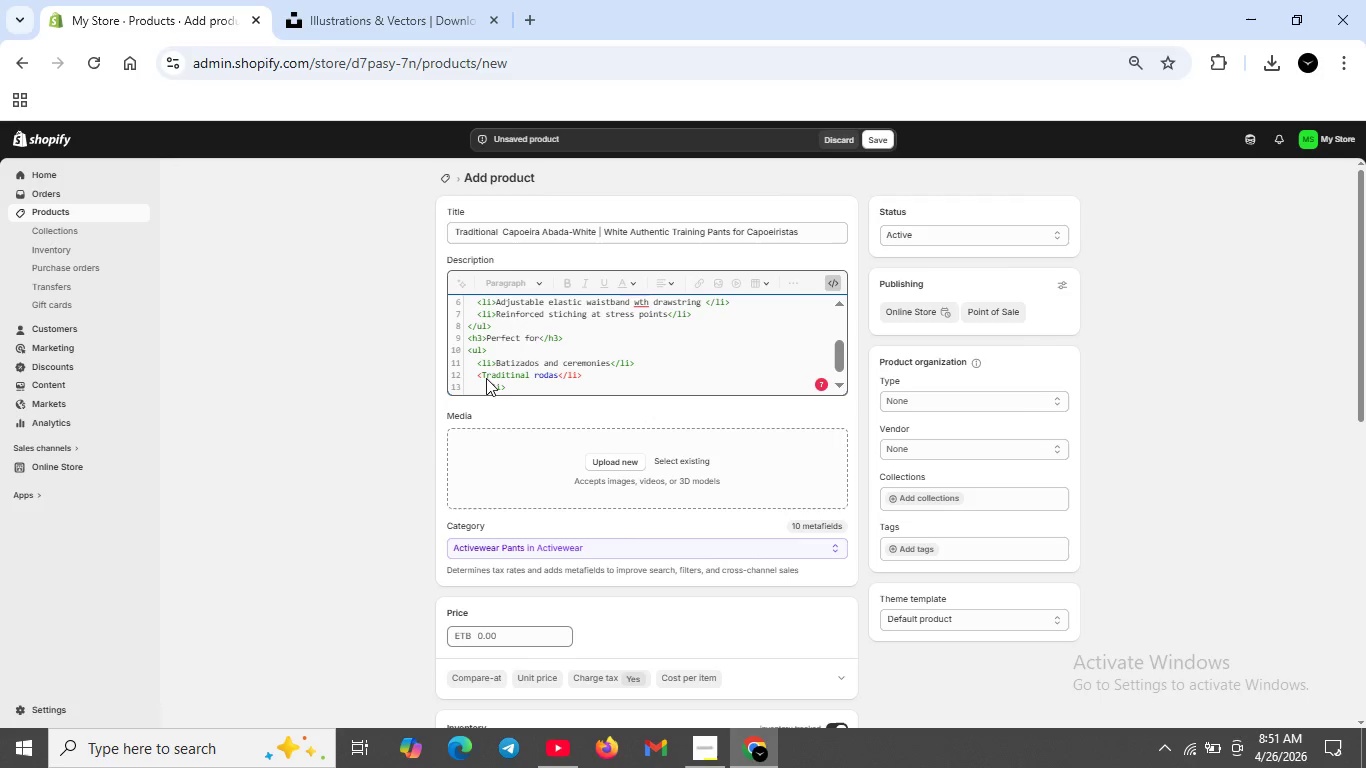 
key(ArrowLeft)
 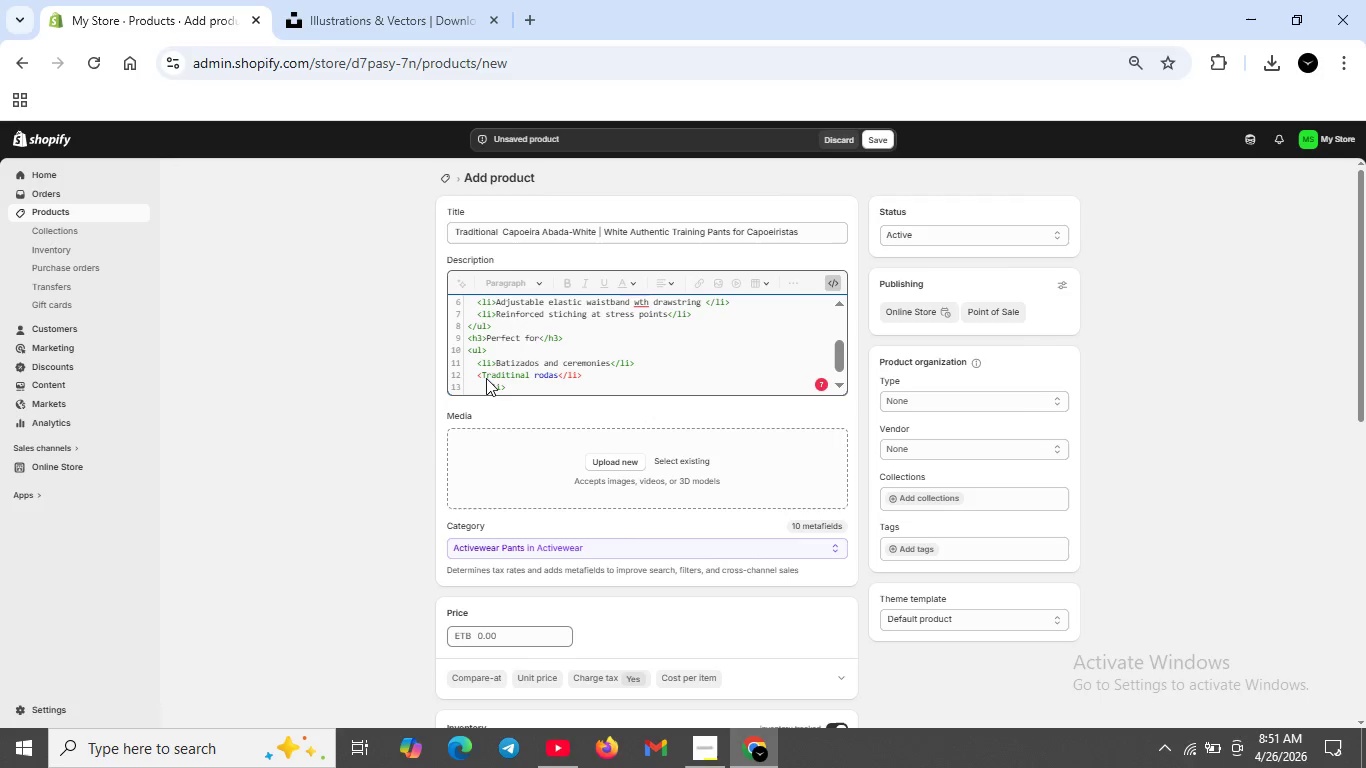 
type(li>)
 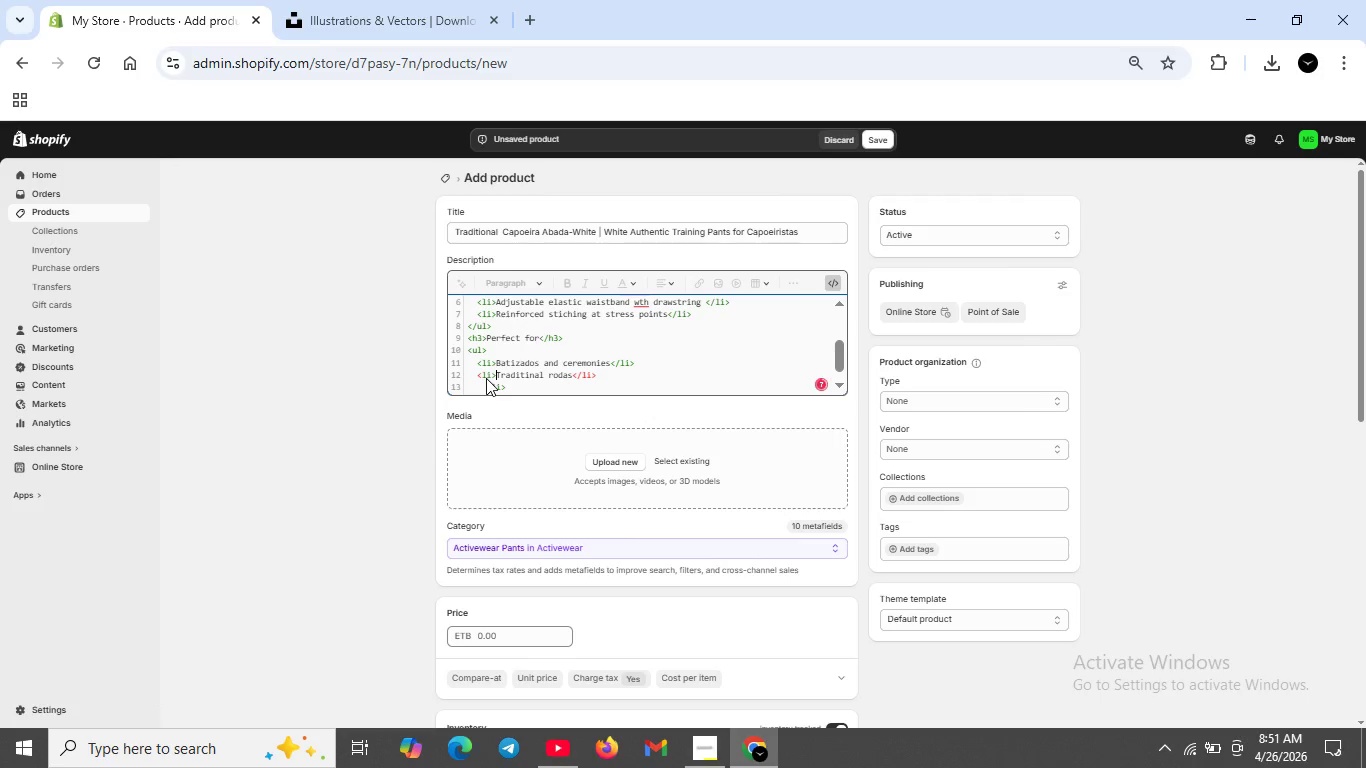 
left_click([508, 388])
 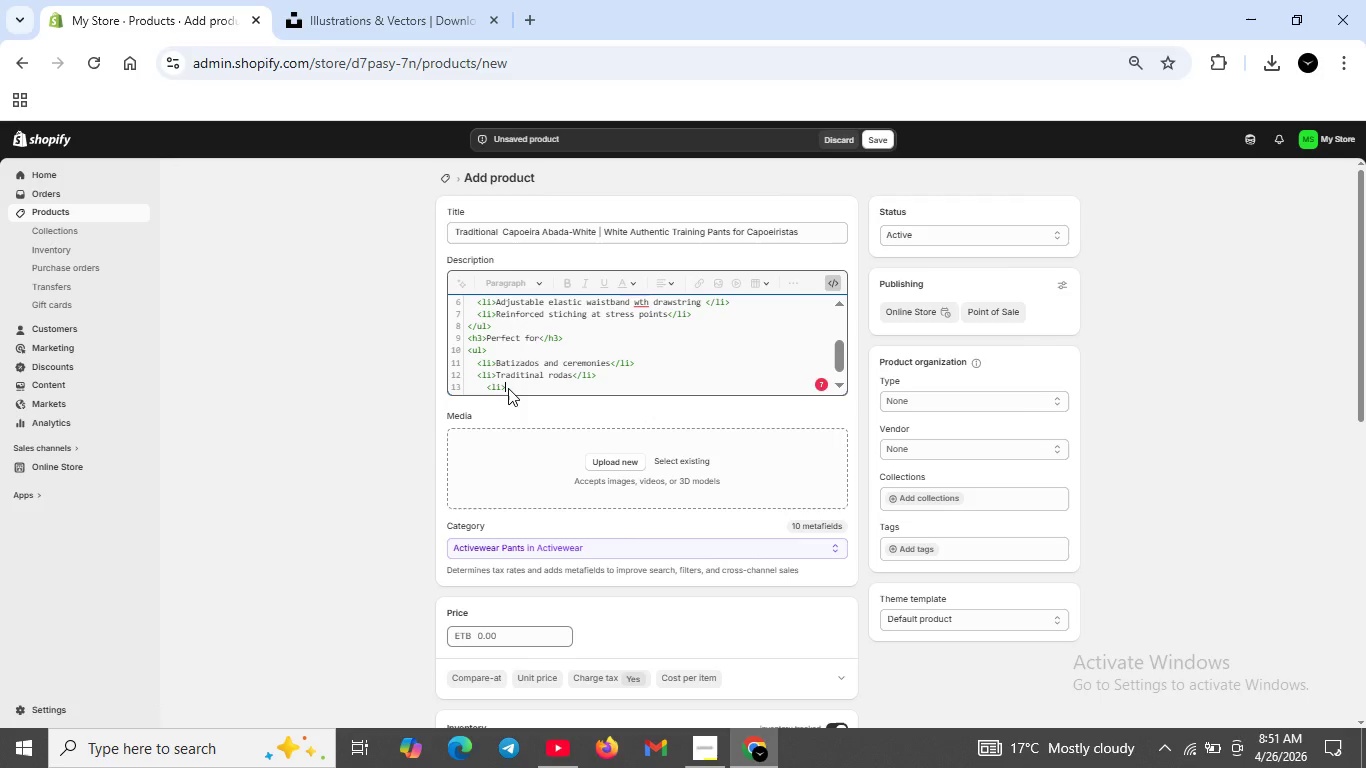 
type(Daily capoeira training <li>)
 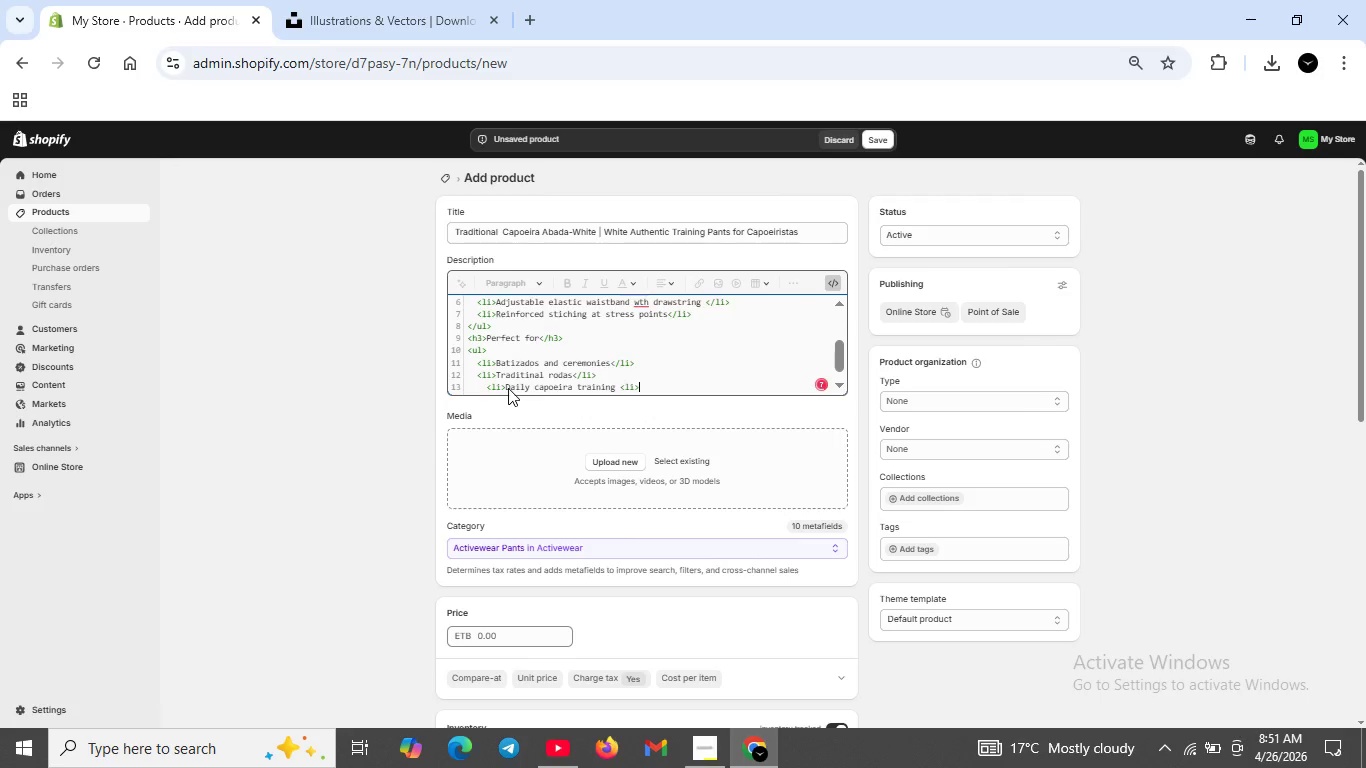 
 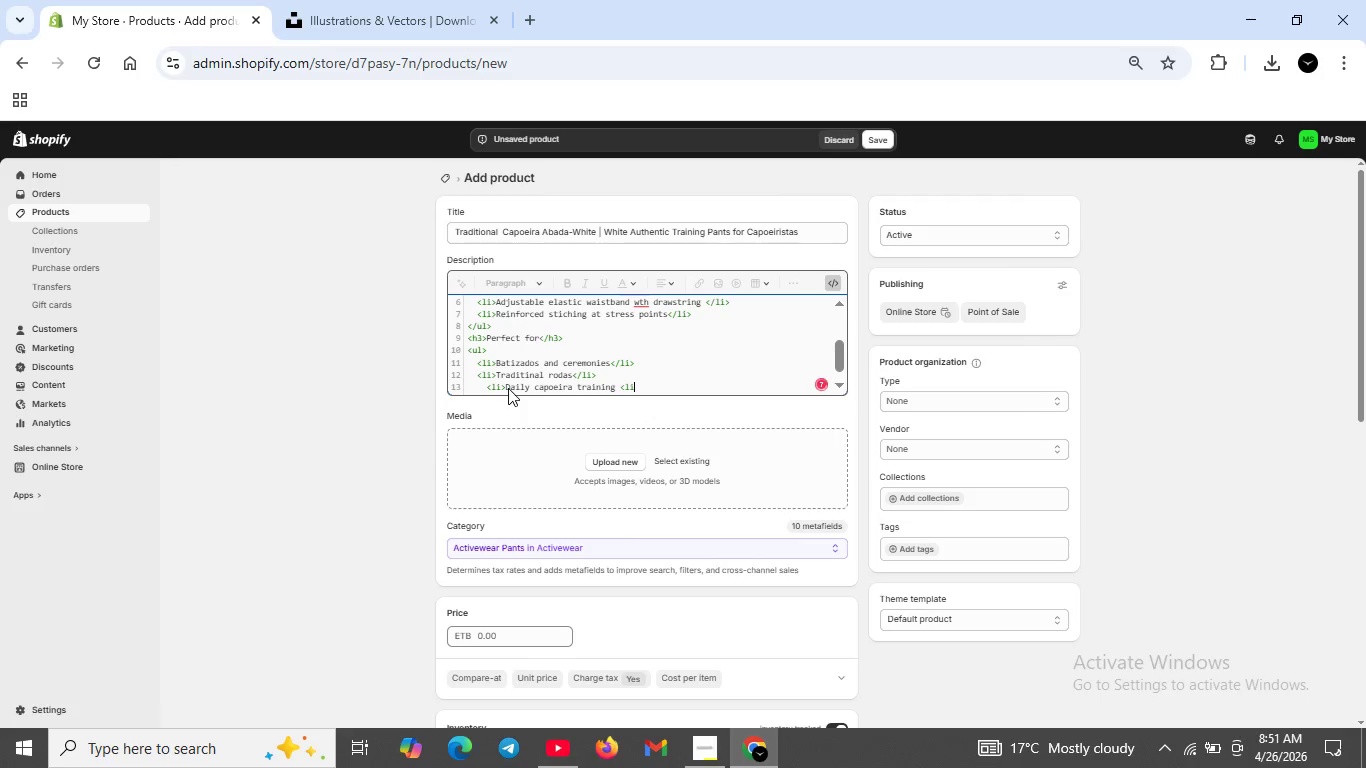 
key(Shift+Enter)
 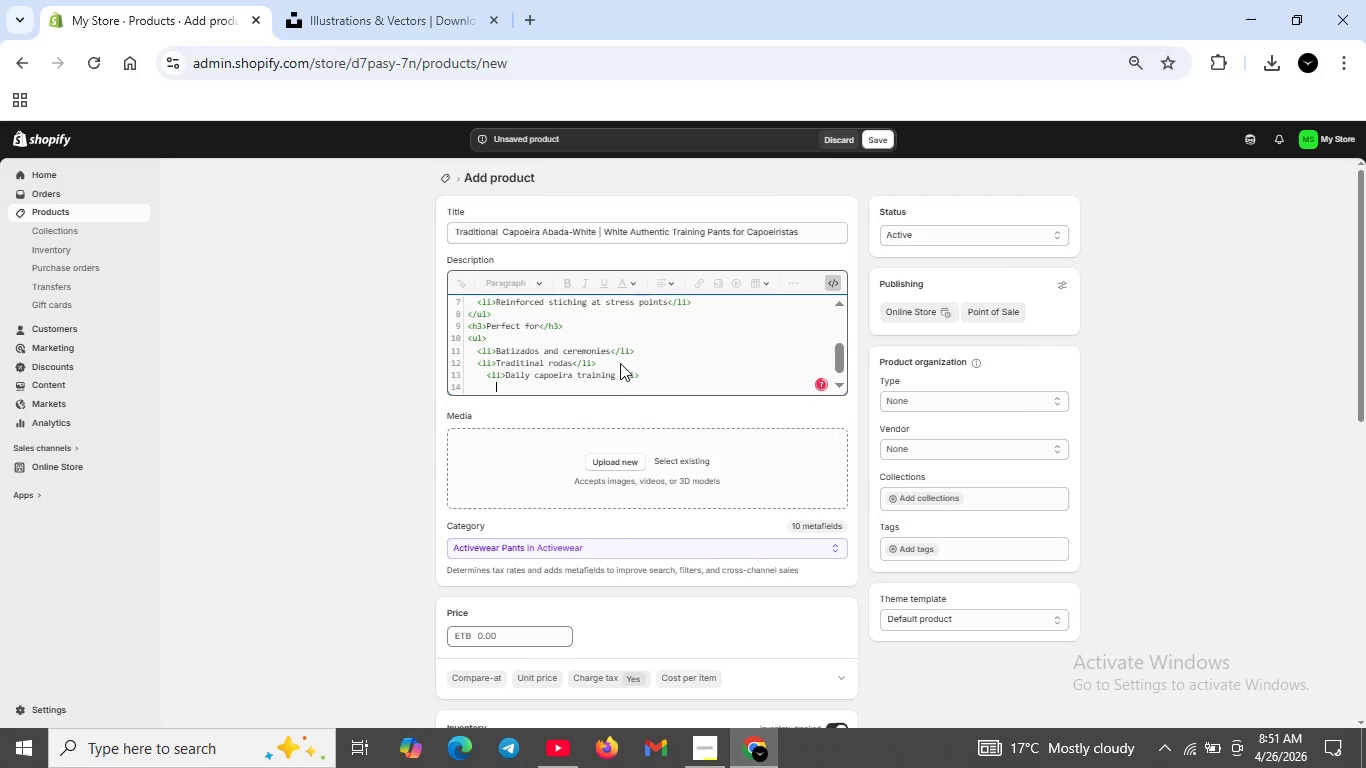 
left_click([624, 380])
 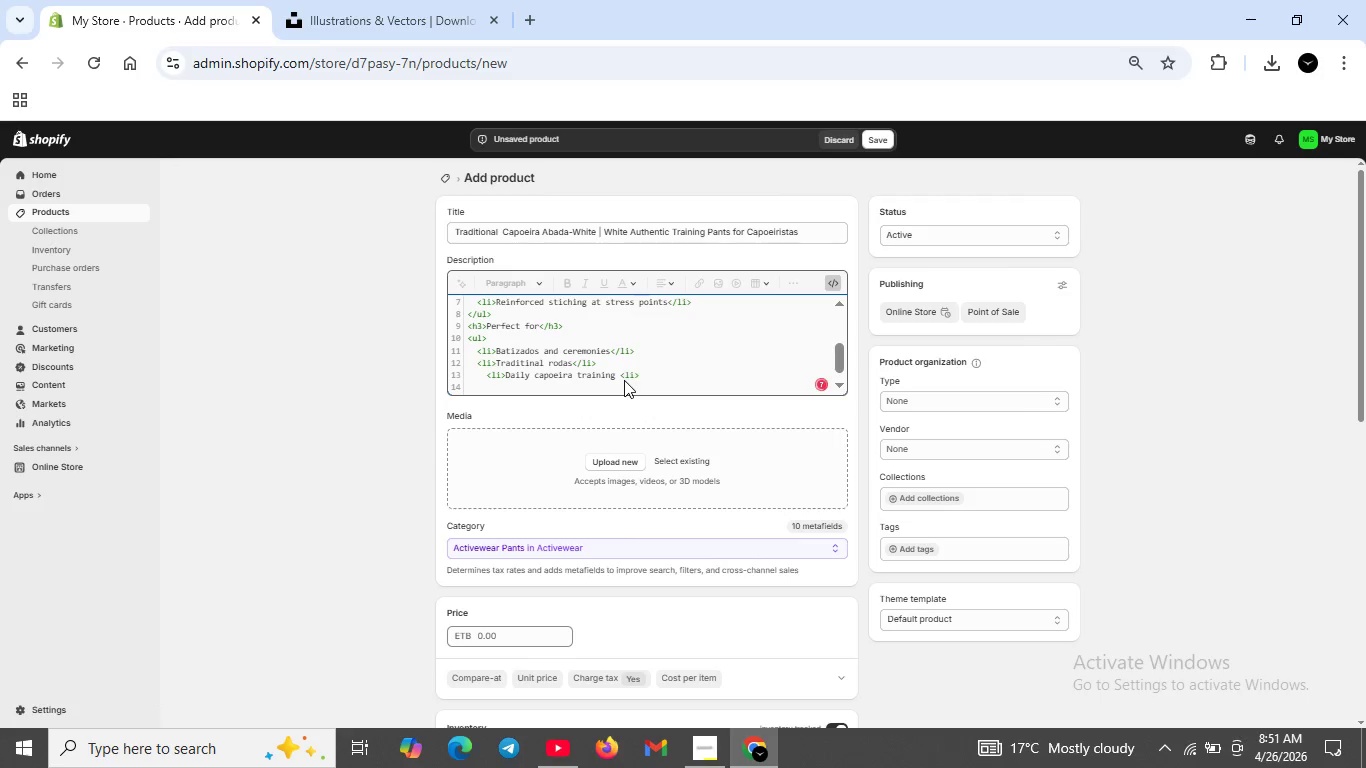 
key(Slash)
 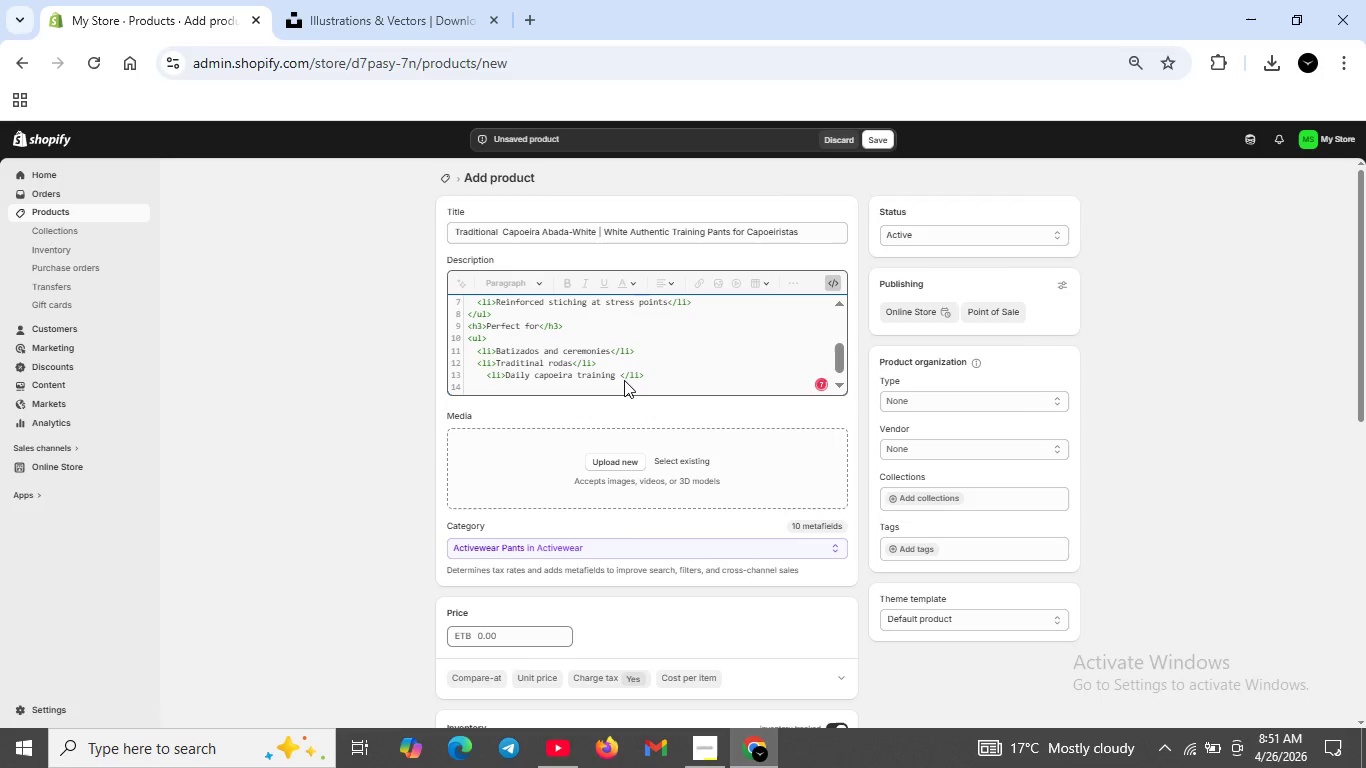 
key(ArrowRight)
 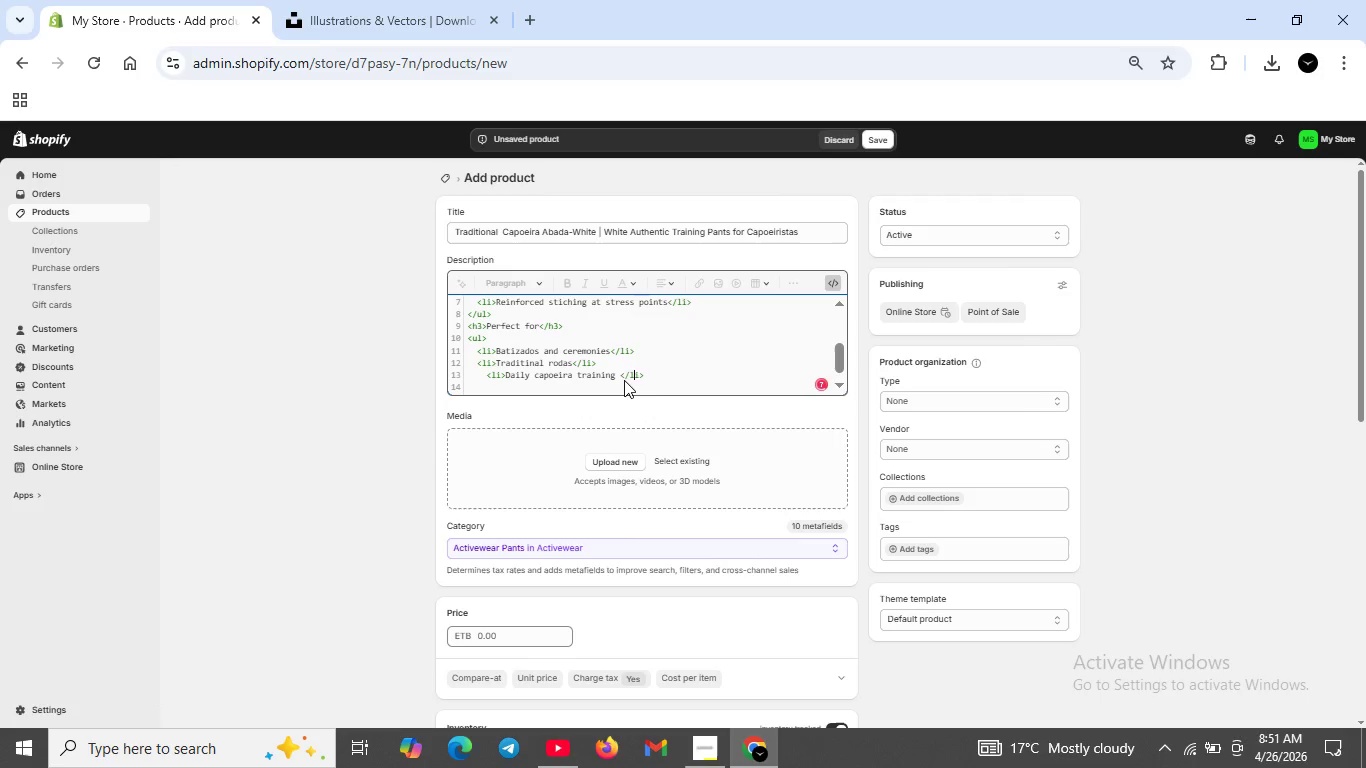 
key(ArrowRight)
 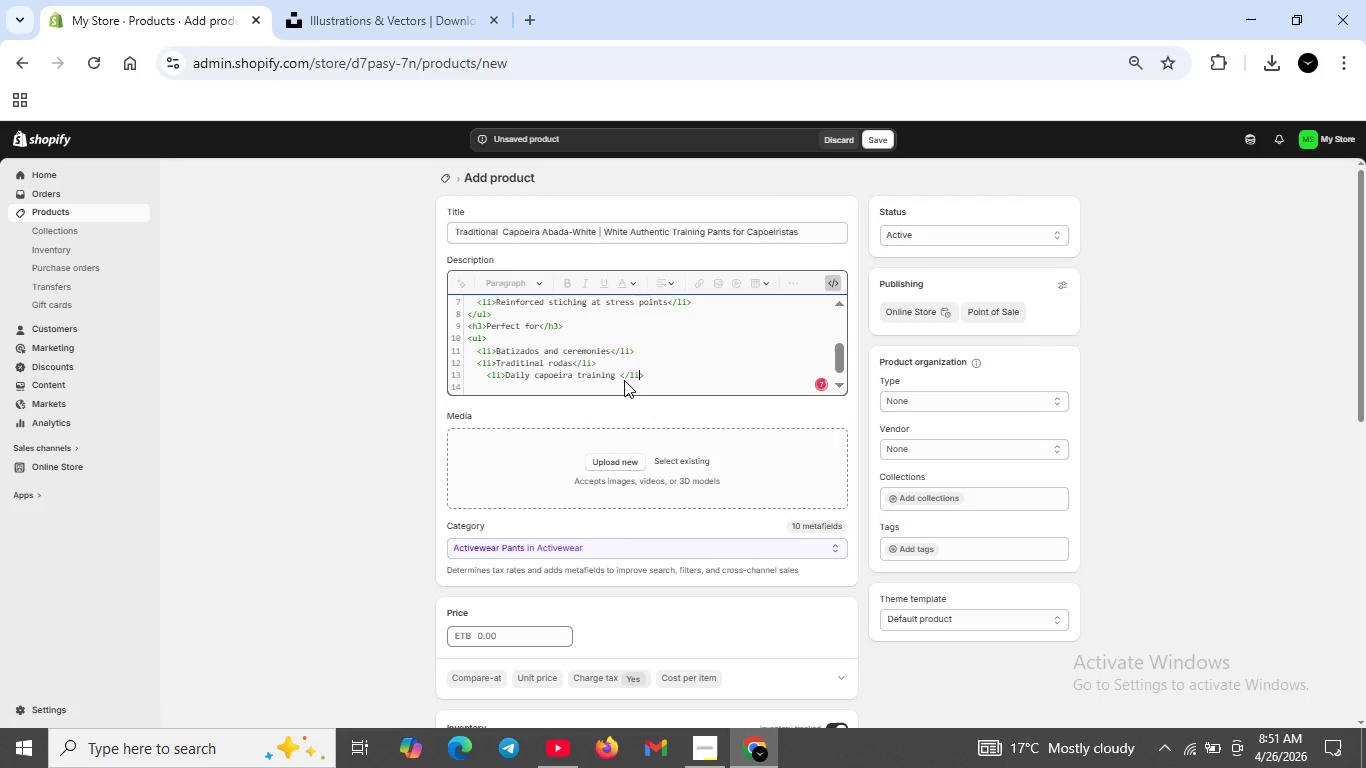 
key(ArrowRight)
 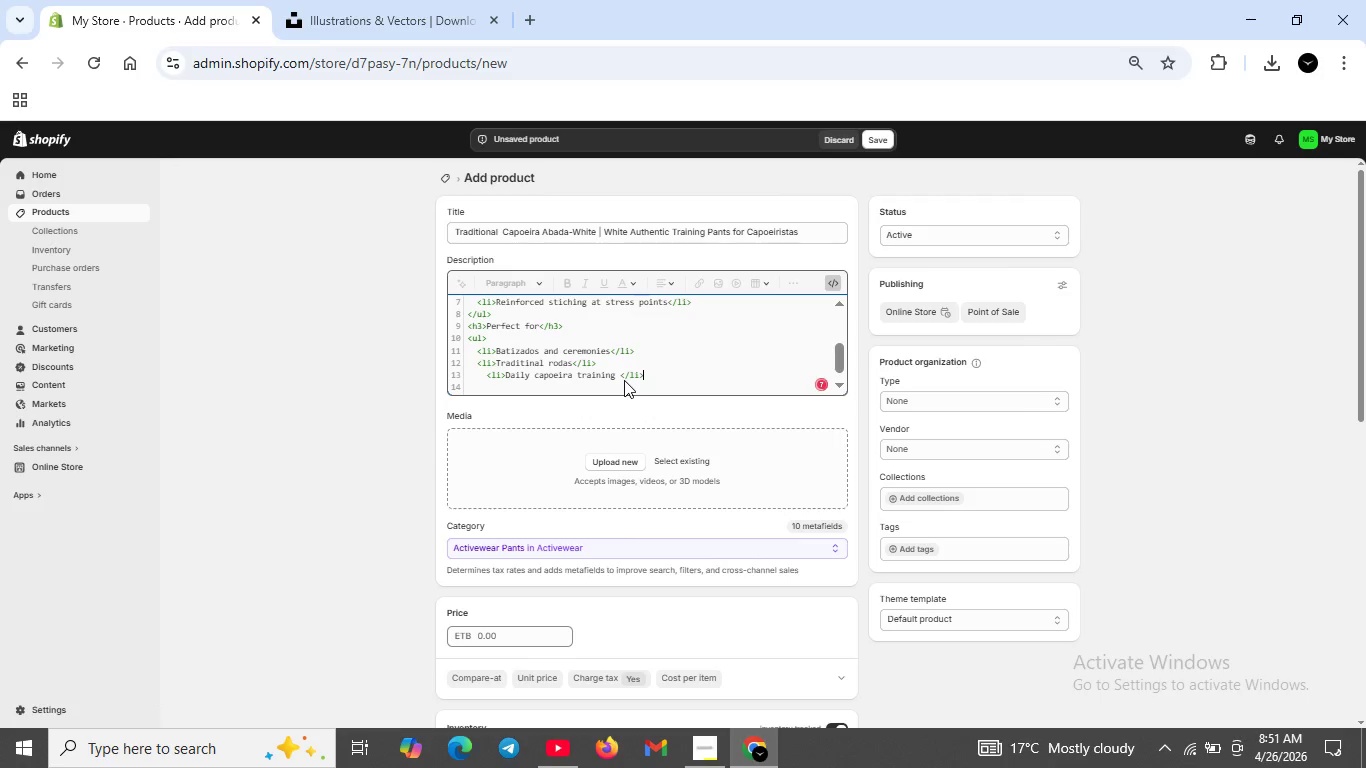 
key(Shift+ShiftRight)
 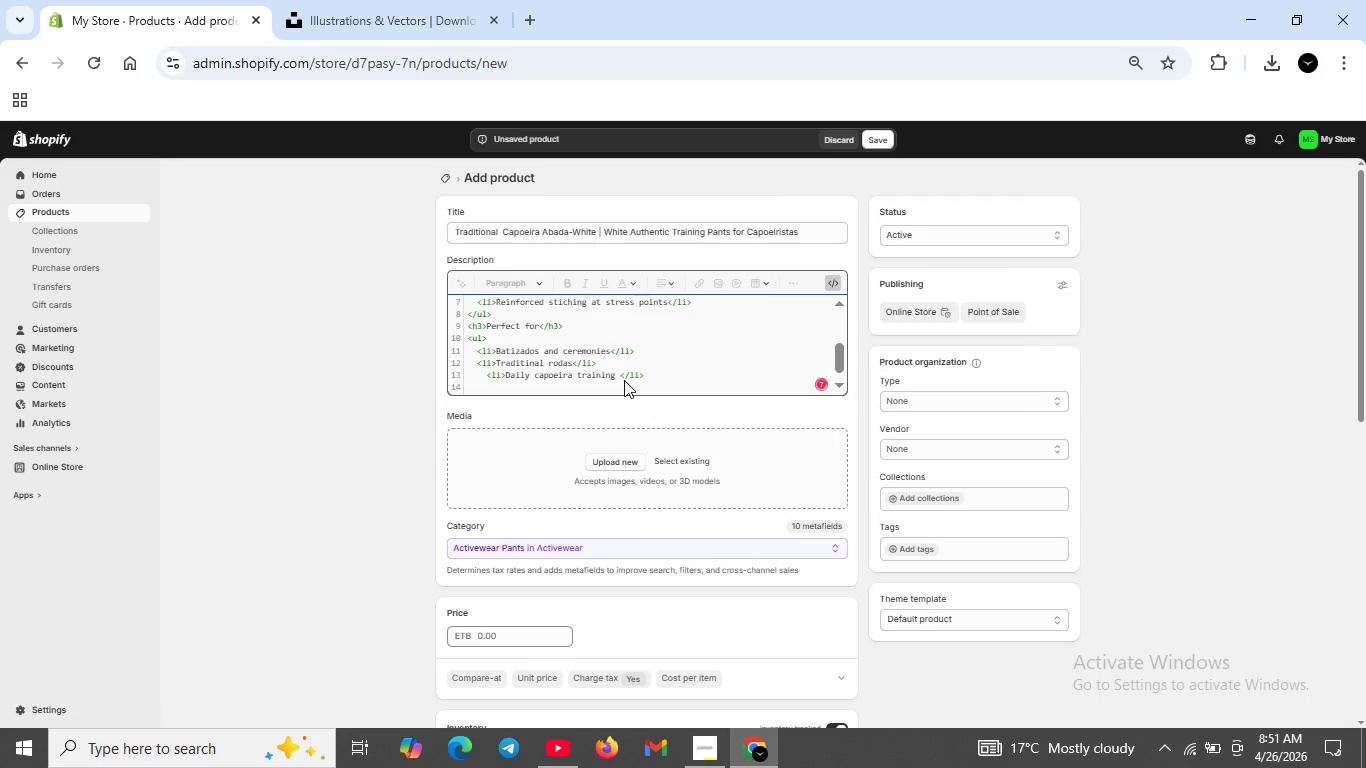 
key(Shift+Enter)
 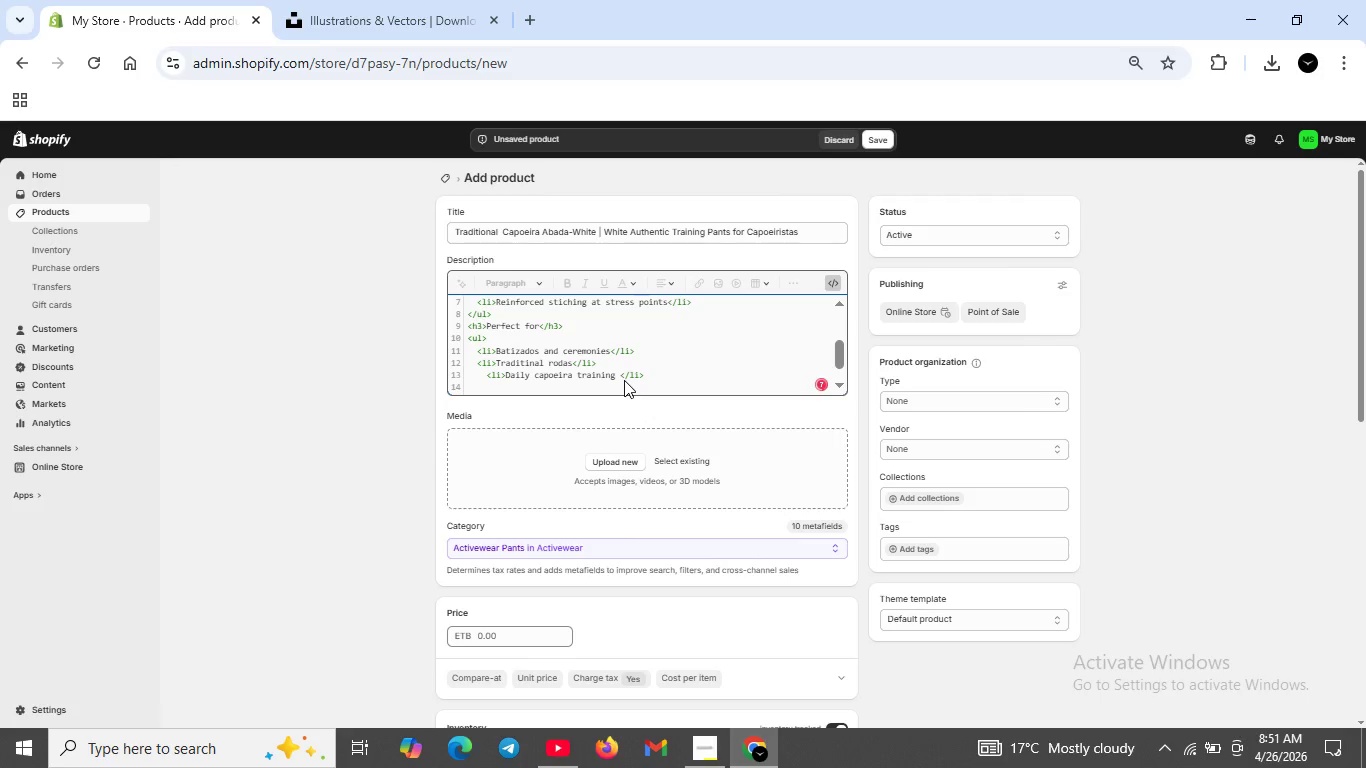 
type(Begu)
key(Backspace)
type(ine)
key(Backspace)
type(ner to advanced capoe)
 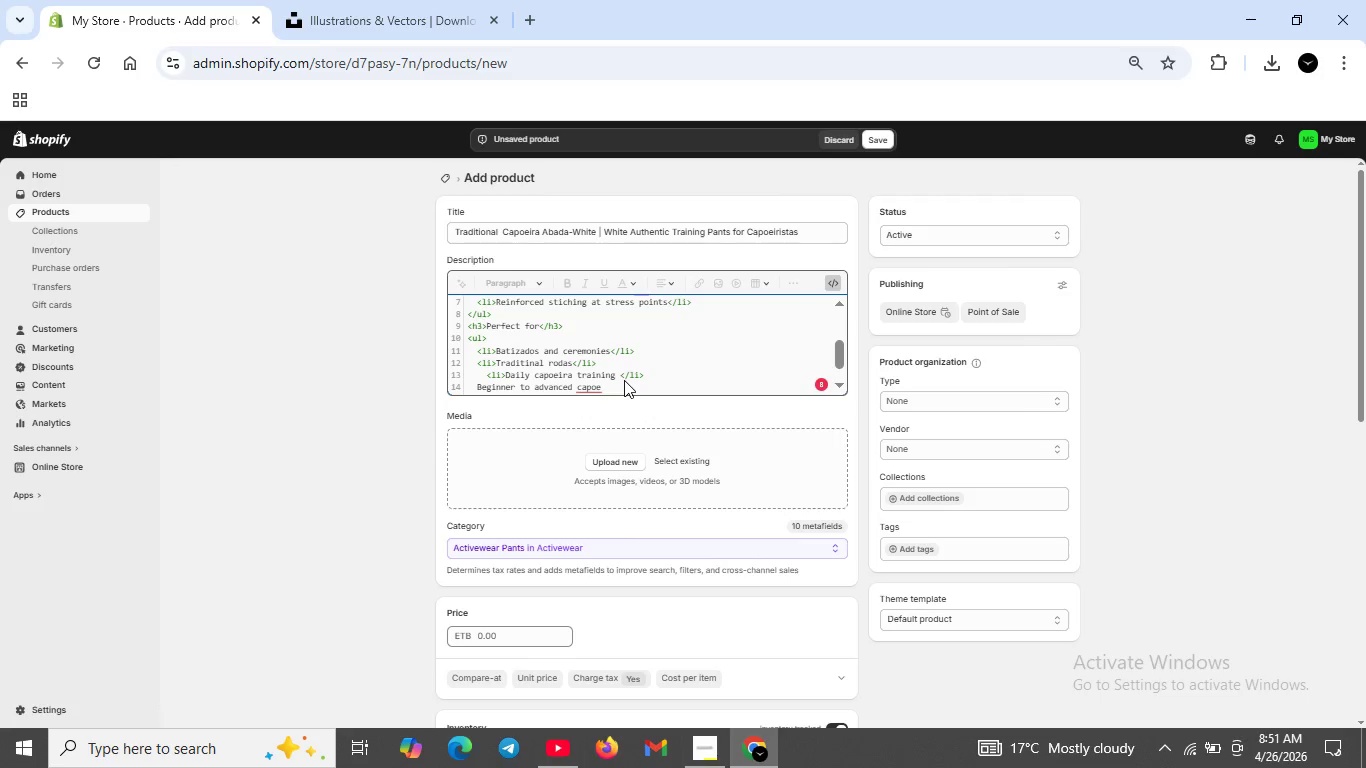 
type(ir)
 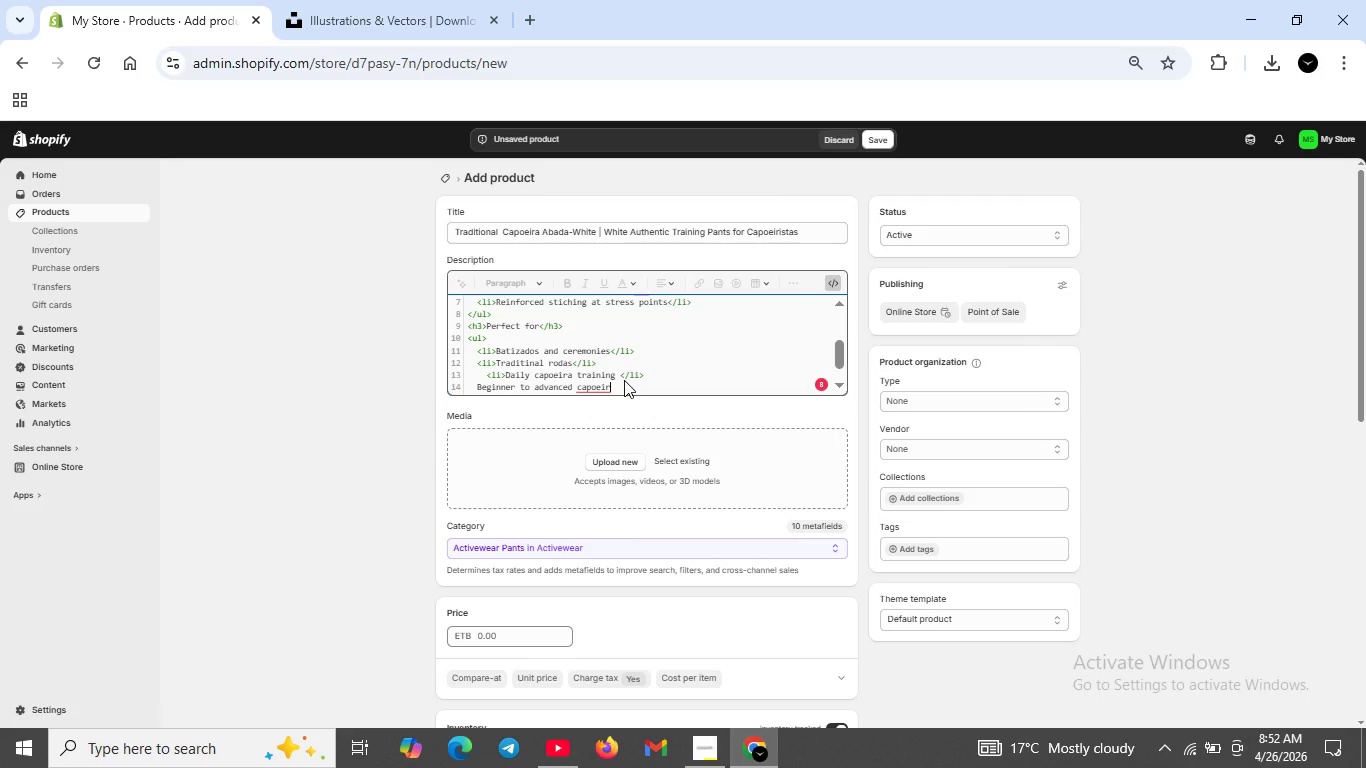 
type(ists)
 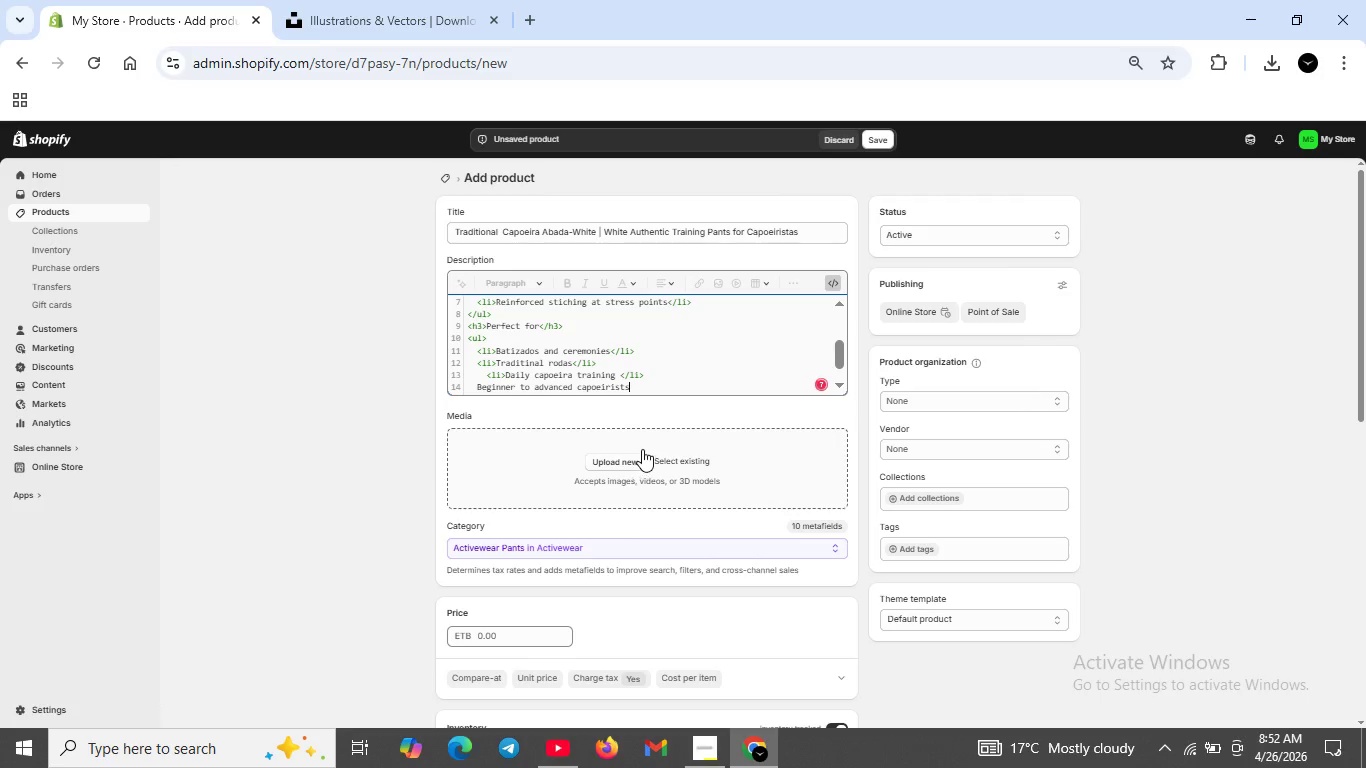 
key(Backspace)
type(as</li>)
 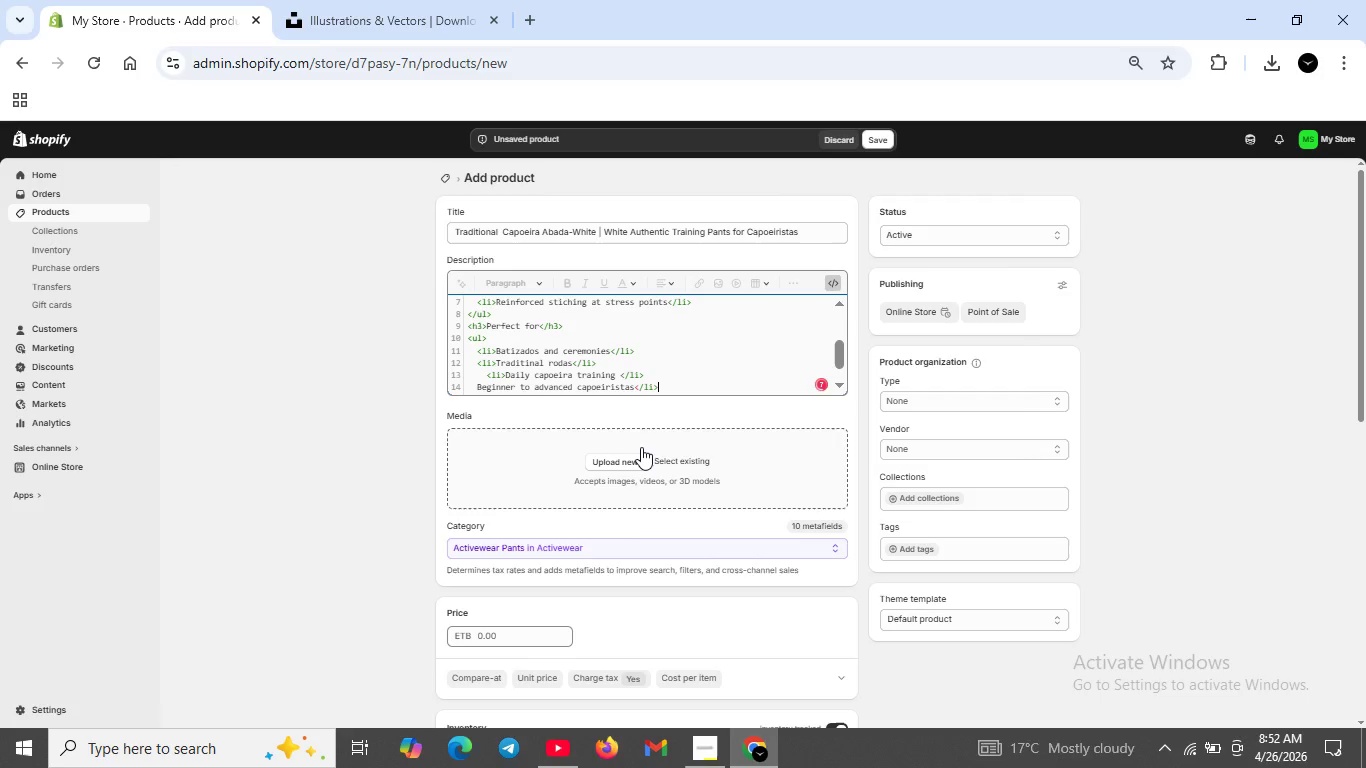 
key(Shift+Enter)
 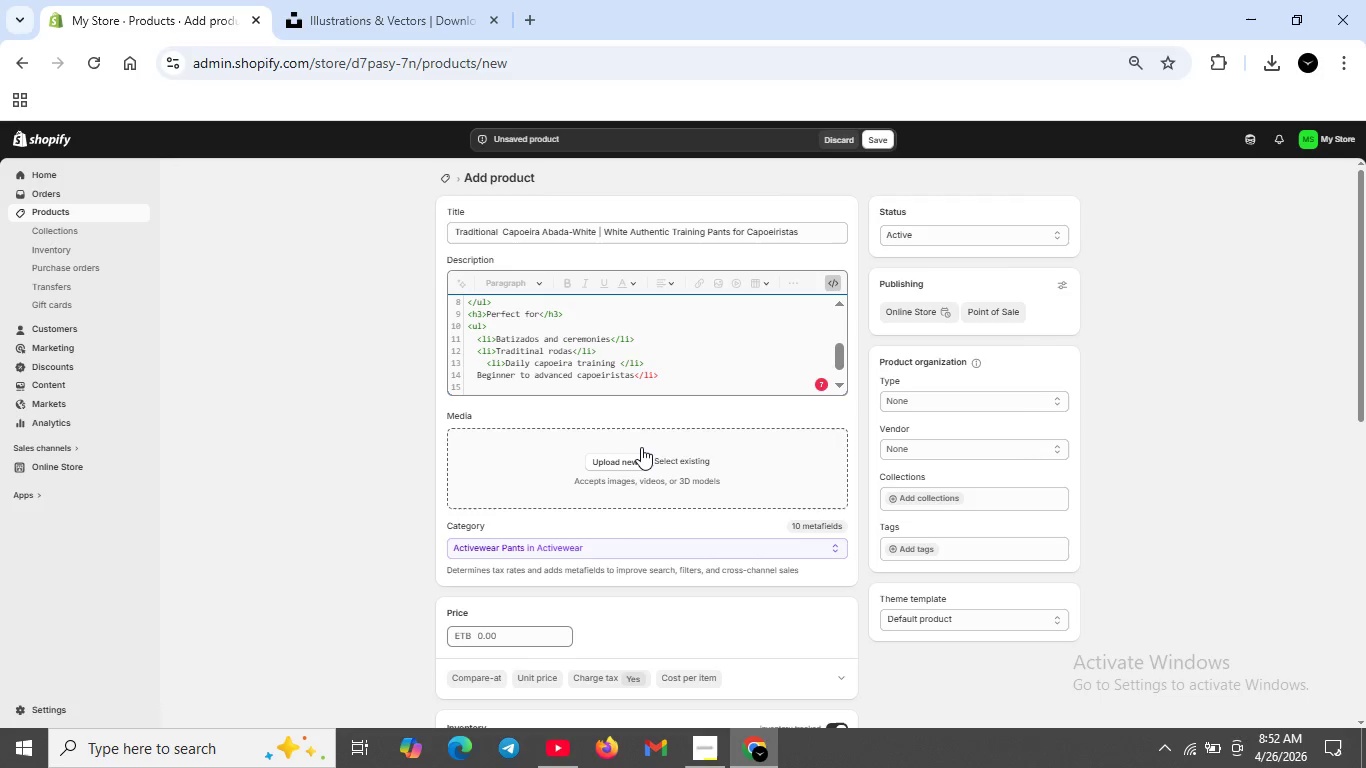 
type(</ul>)
 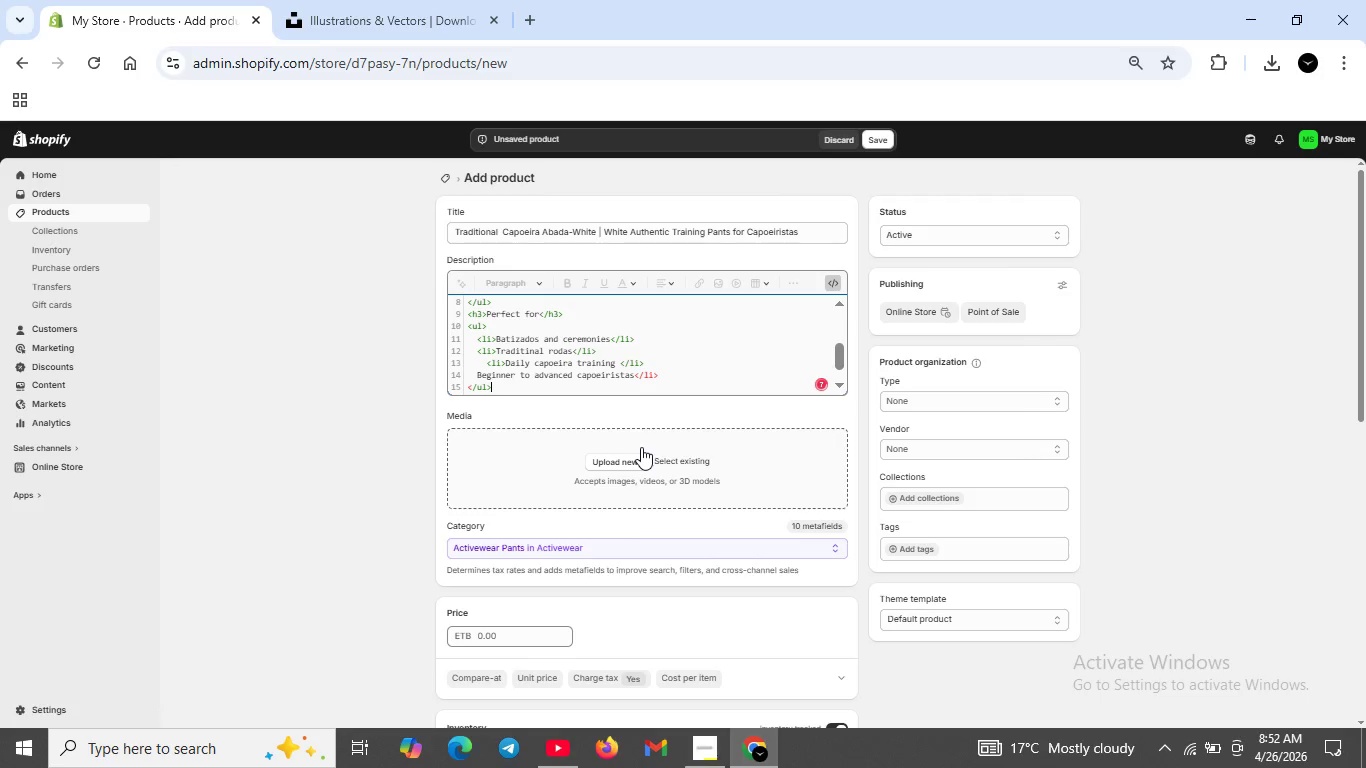 
key(Shift+Enter)
 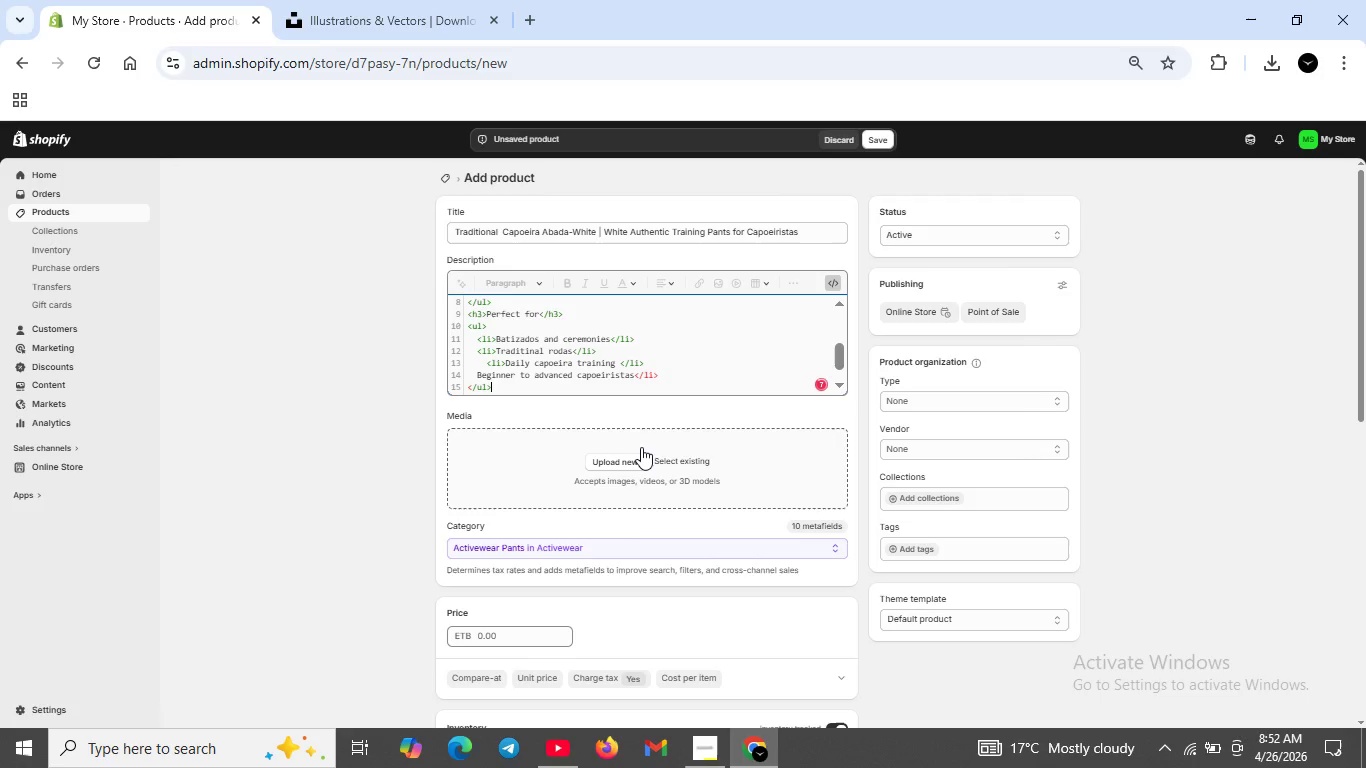 
type(<p><strong>Matrial:</strong> 100% cotton belmd)
key(Backspace)
key(Backspace)
type(nd ,be)
key(Backspace)
type(reathabke)
key(Backspace)
key(Backspace)
type(le , pre-shrunk </p>)
 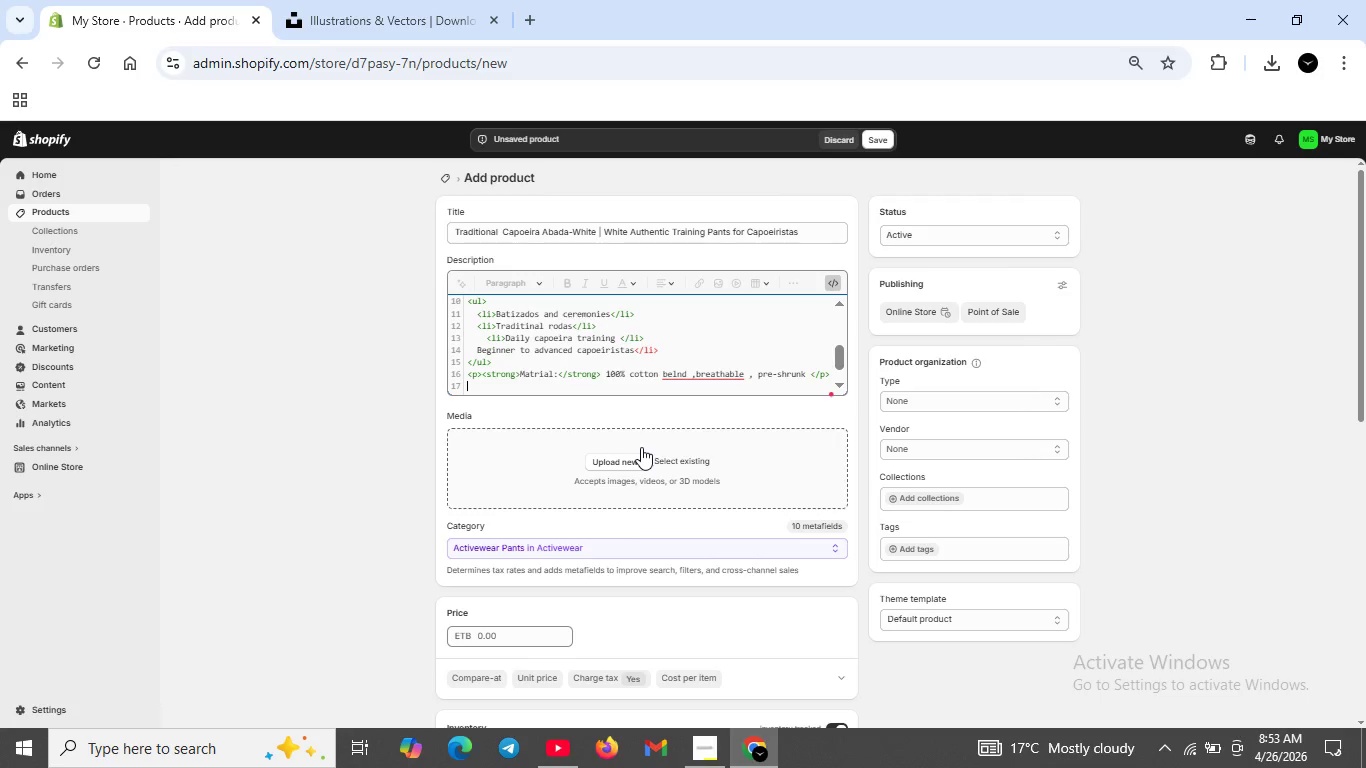 
 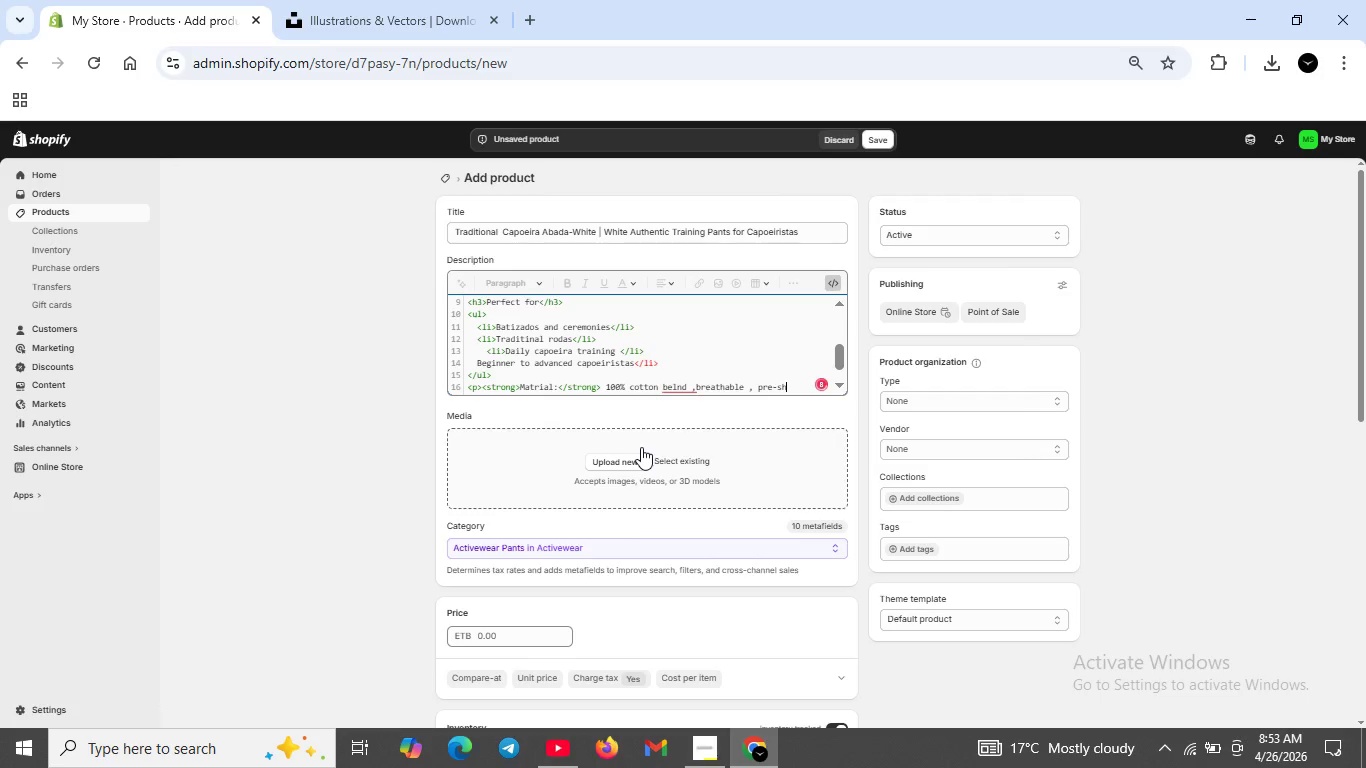 
key(Shift+Enter)
 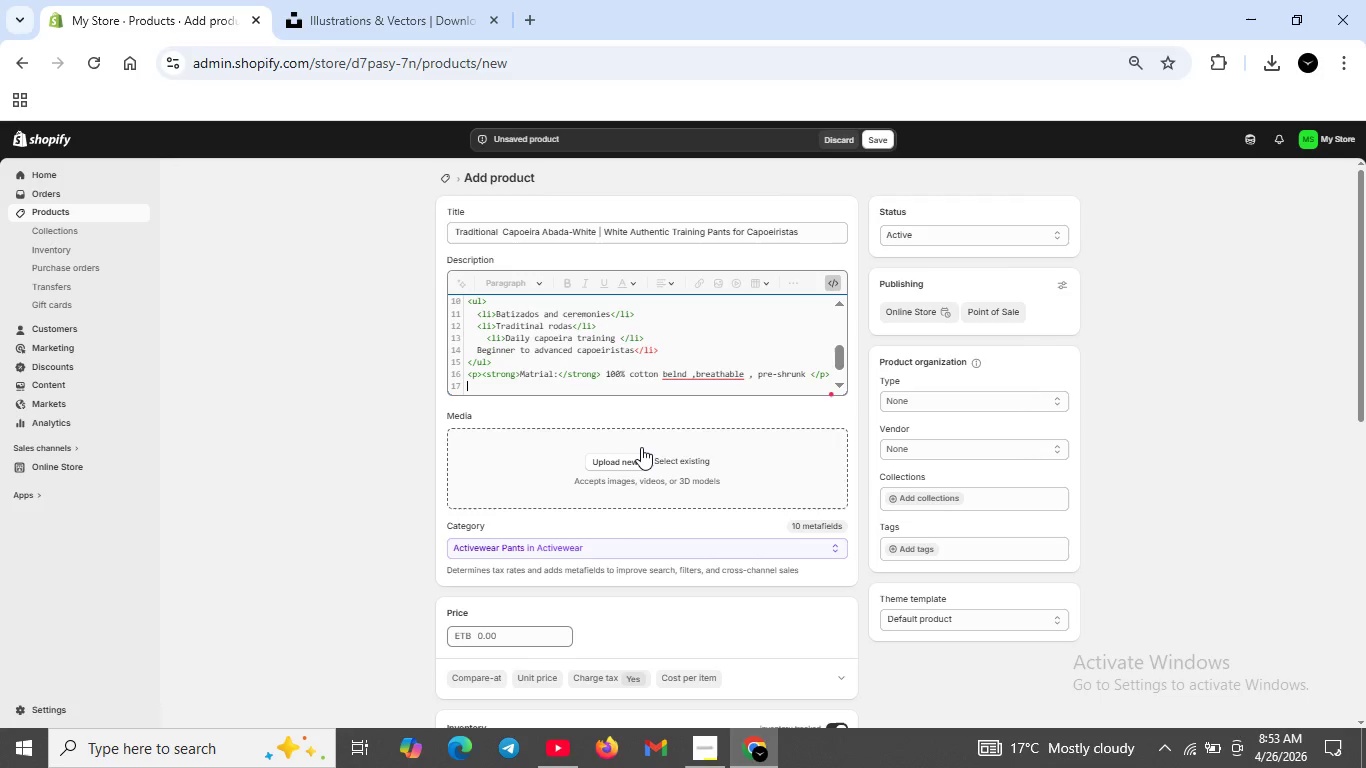 
key(Shift+ShiftRight)
 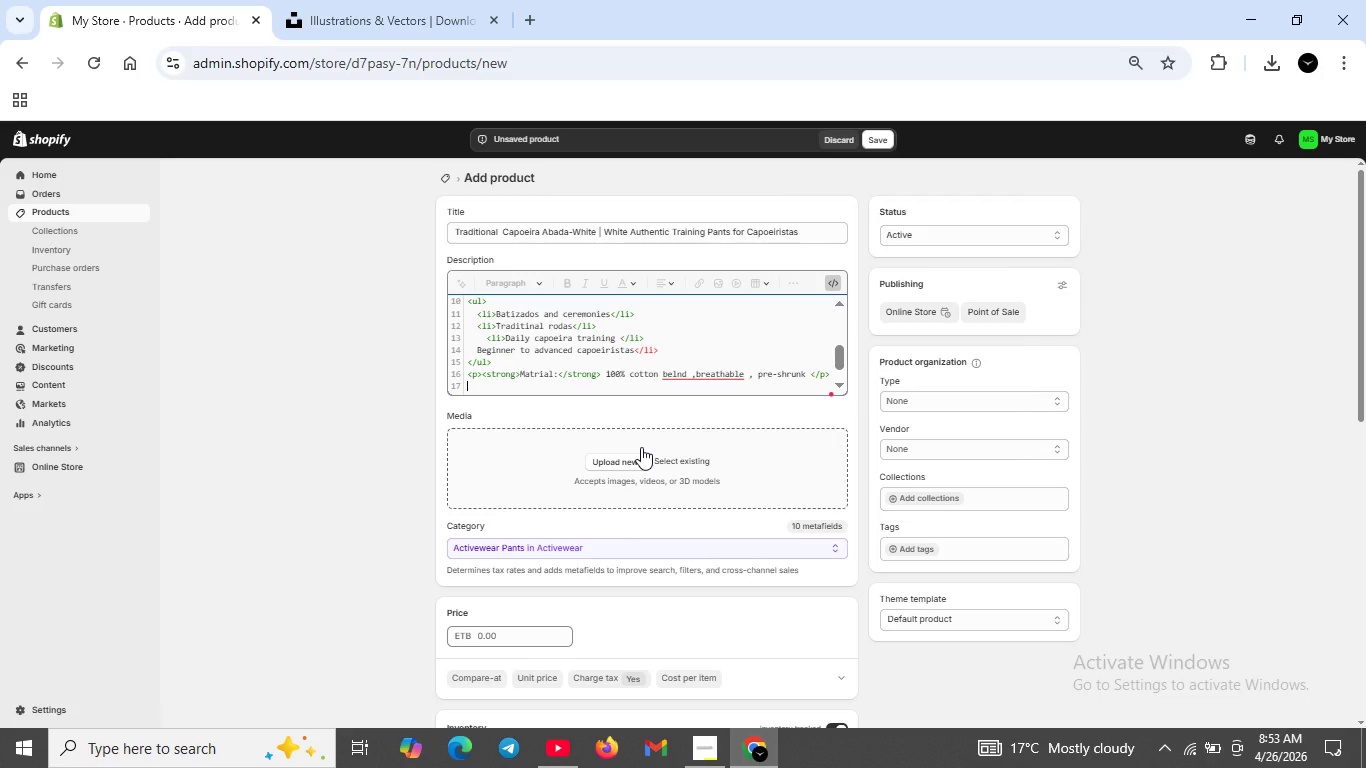 
key(Comma)
 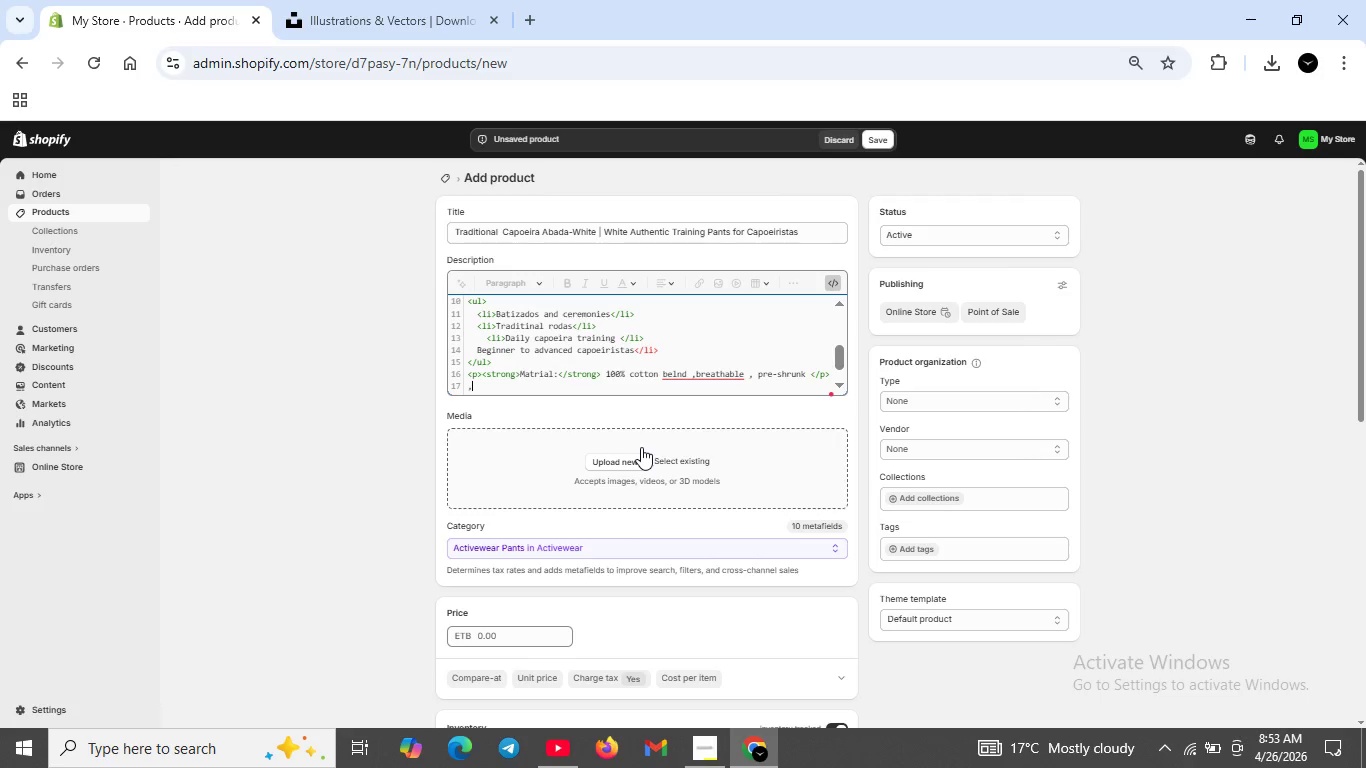 
key(P)
 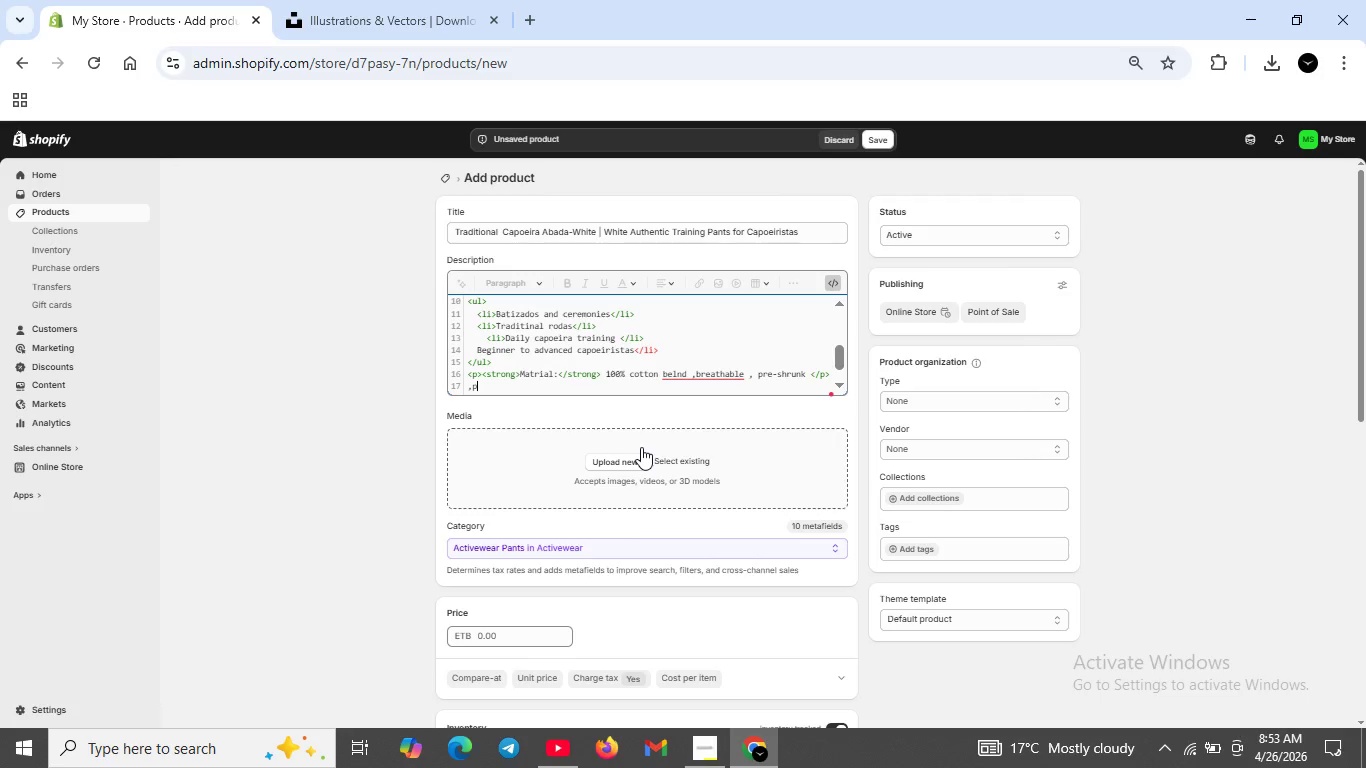 
key(Shift+Period)
 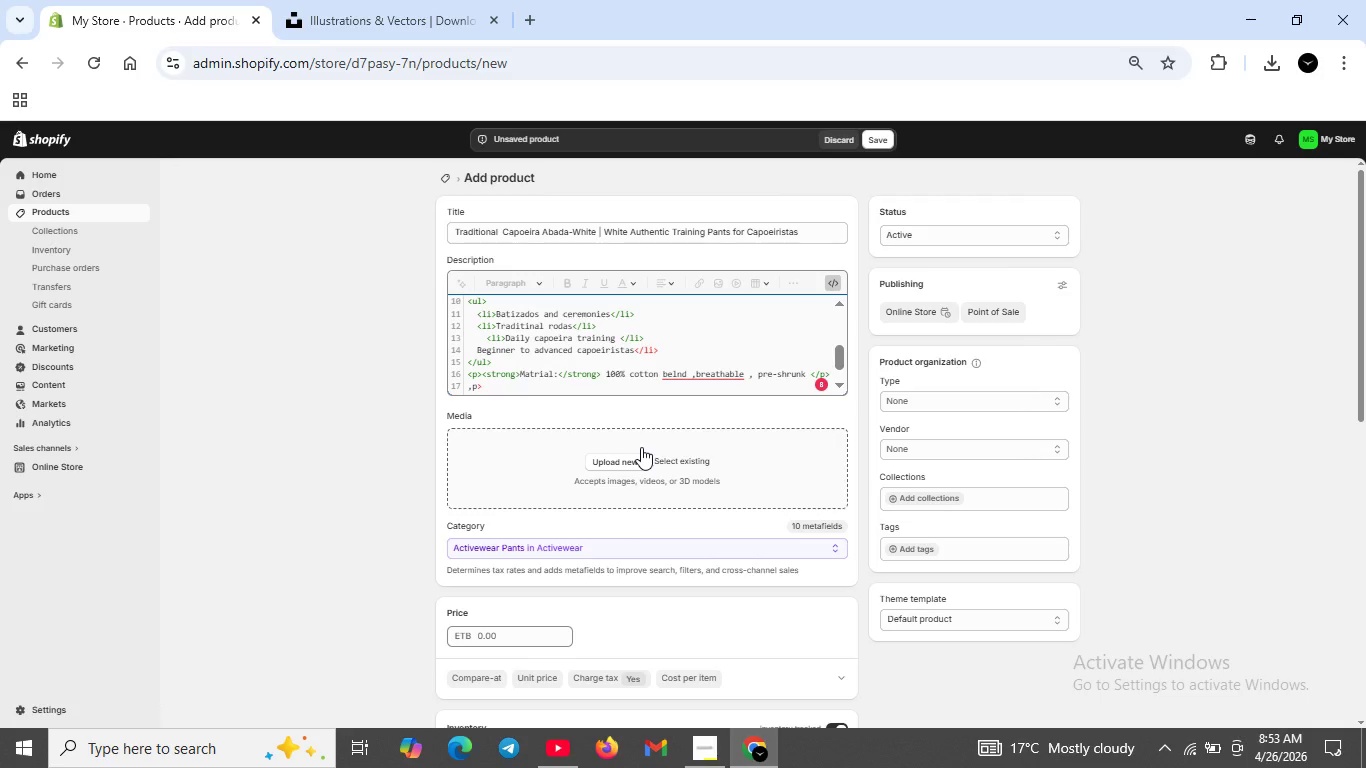 
wait(9.67)
 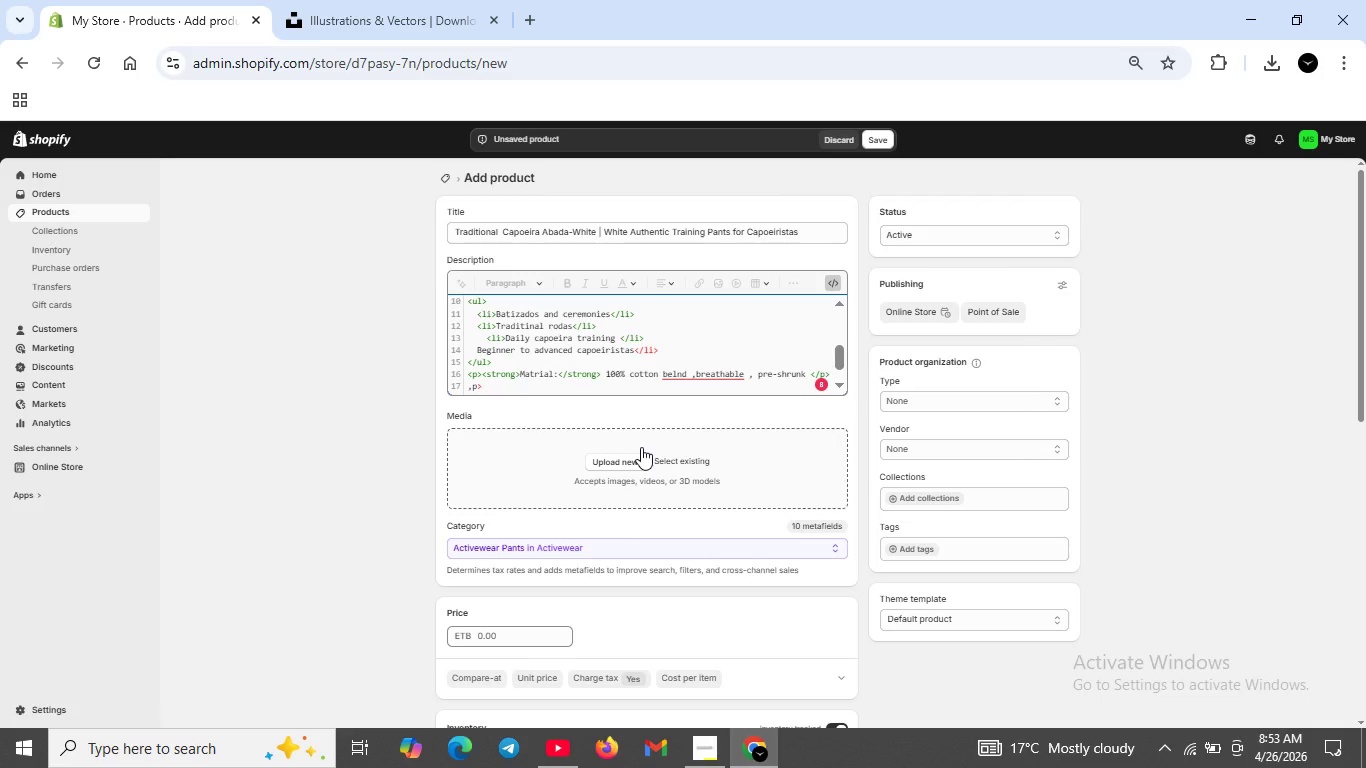 
left_click([1365, 203])
 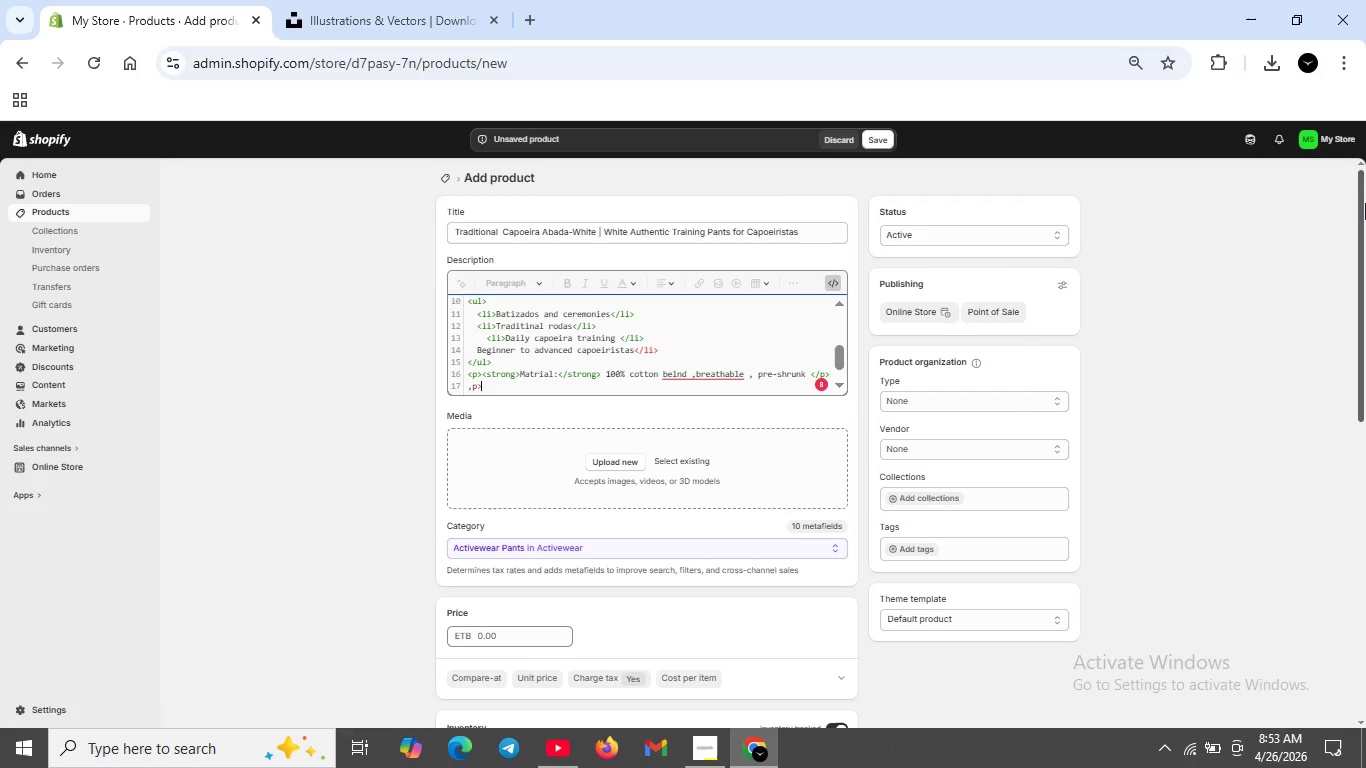 
key(Backspace)
 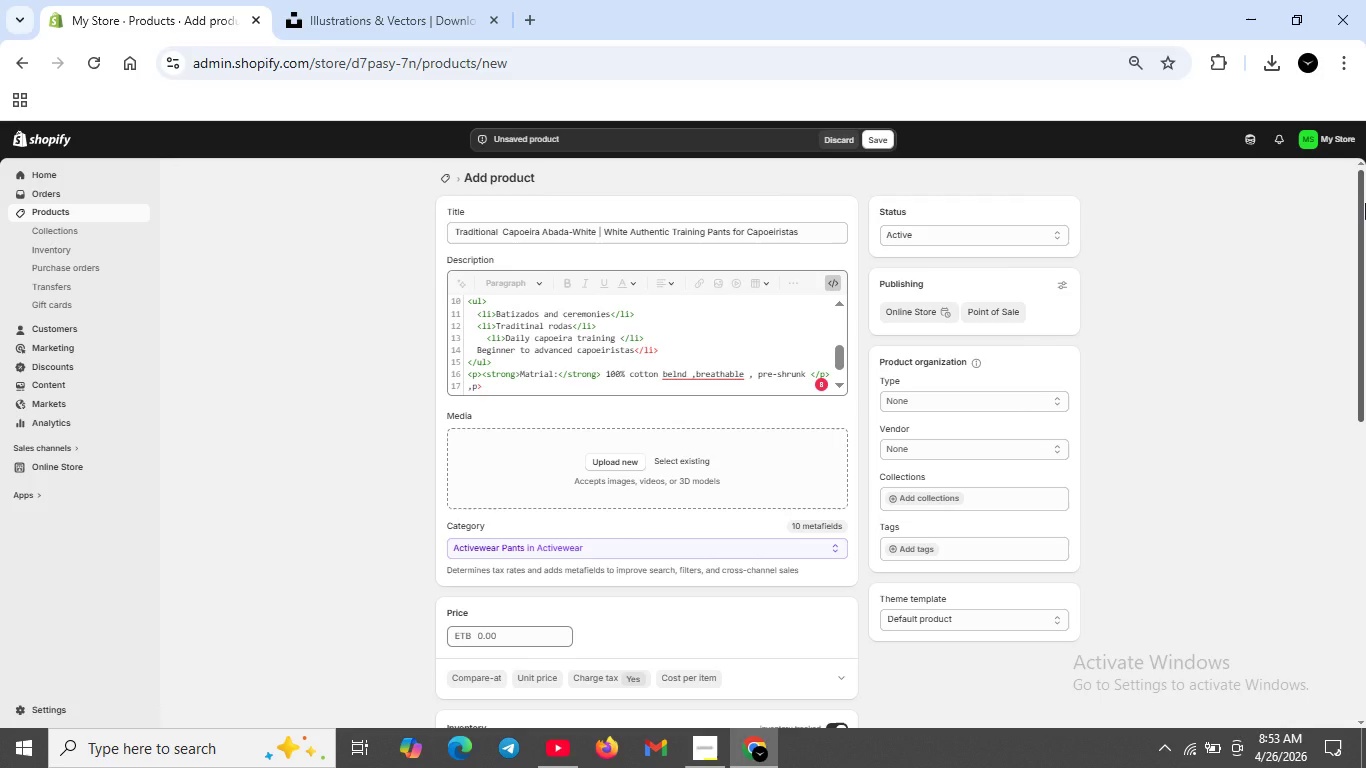 
key(Backspace)
 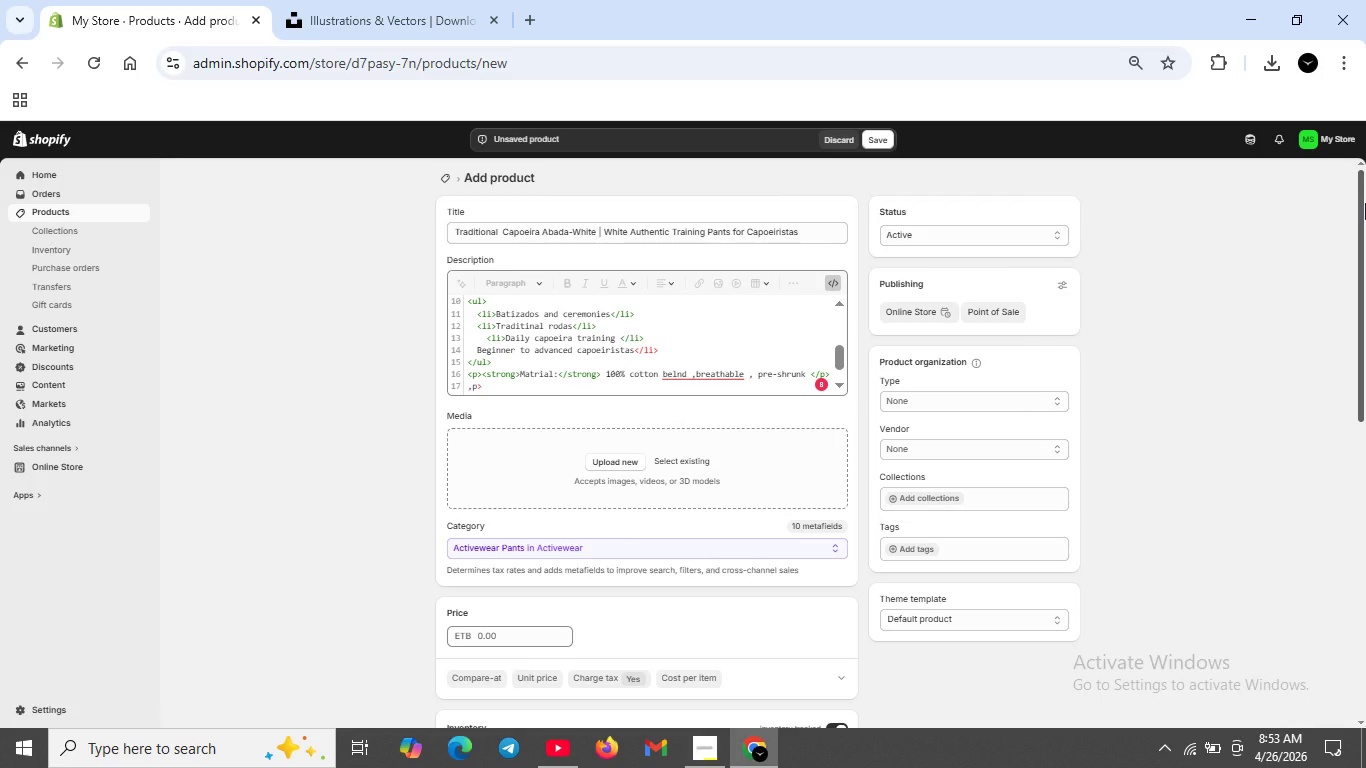 
key(Backspace)
 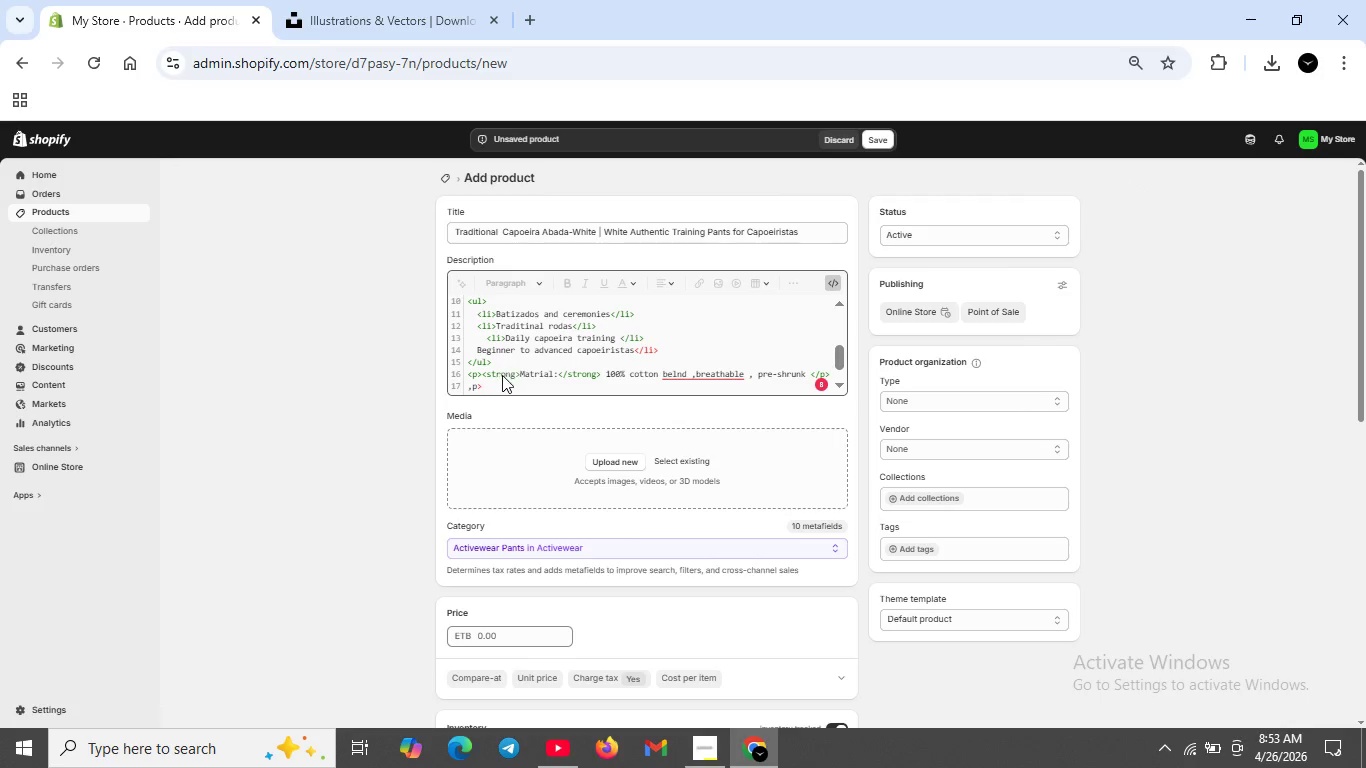 
left_click_drag(start_coordinate=[491, 392], to_coordinate=[470, 368])
 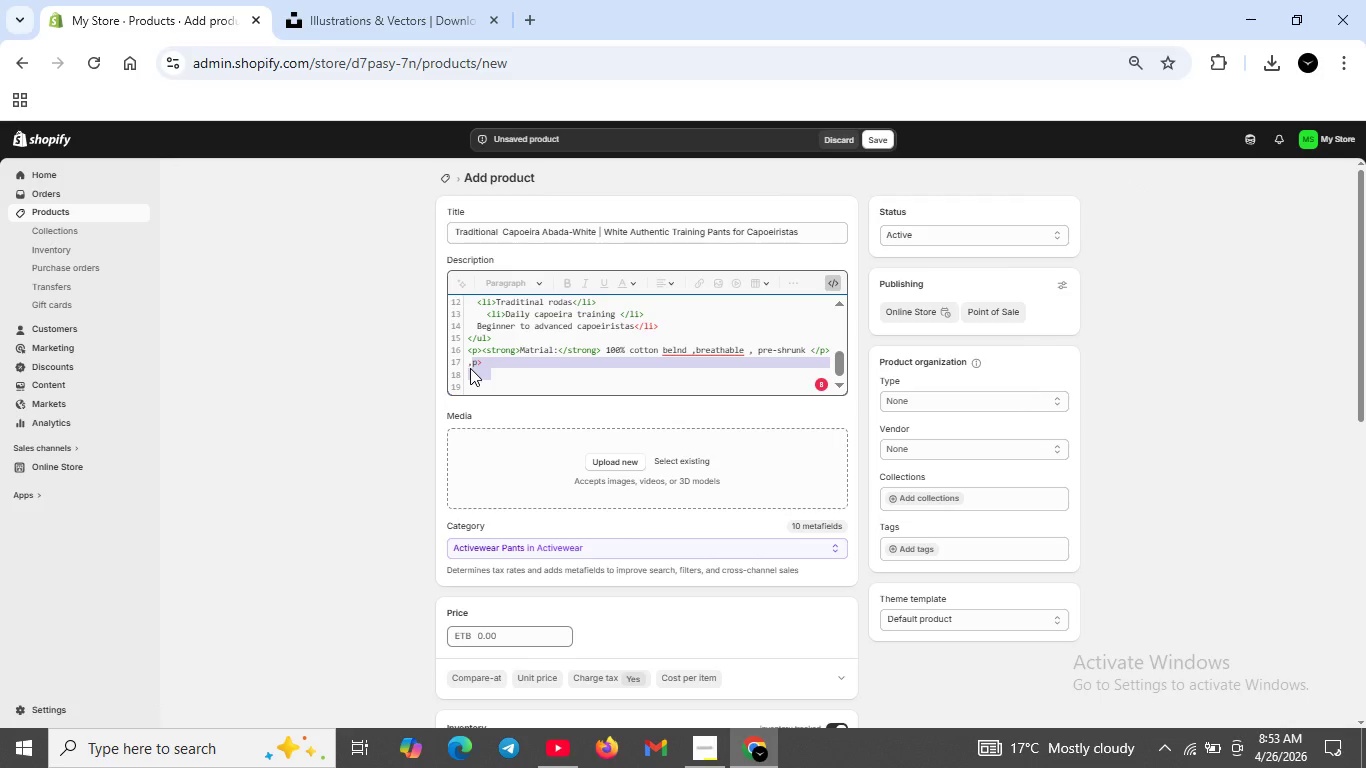 
key(Backspace)
 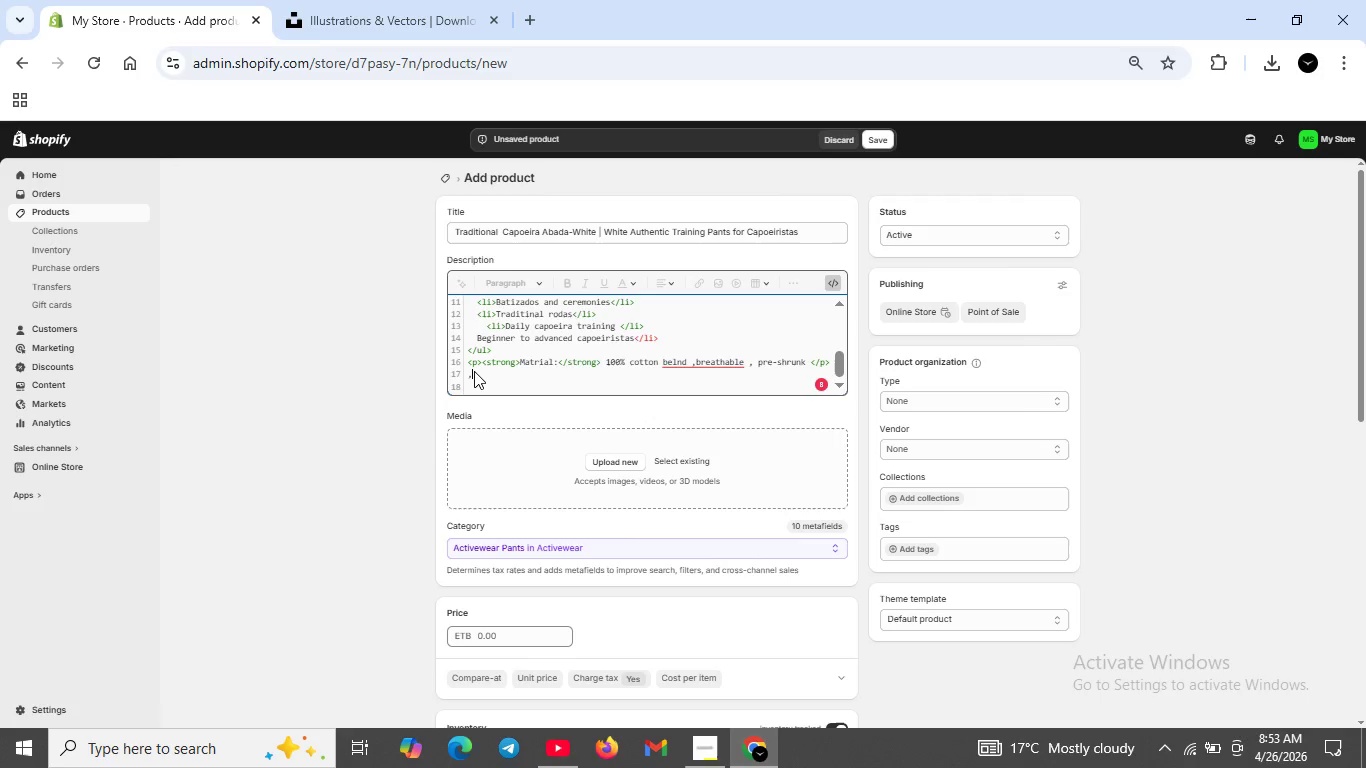 
key(Backspace)
type(<p><strong>Care instruction :</strong>Machine wash cold with lie)
key(Backspace)
type(ke color)
 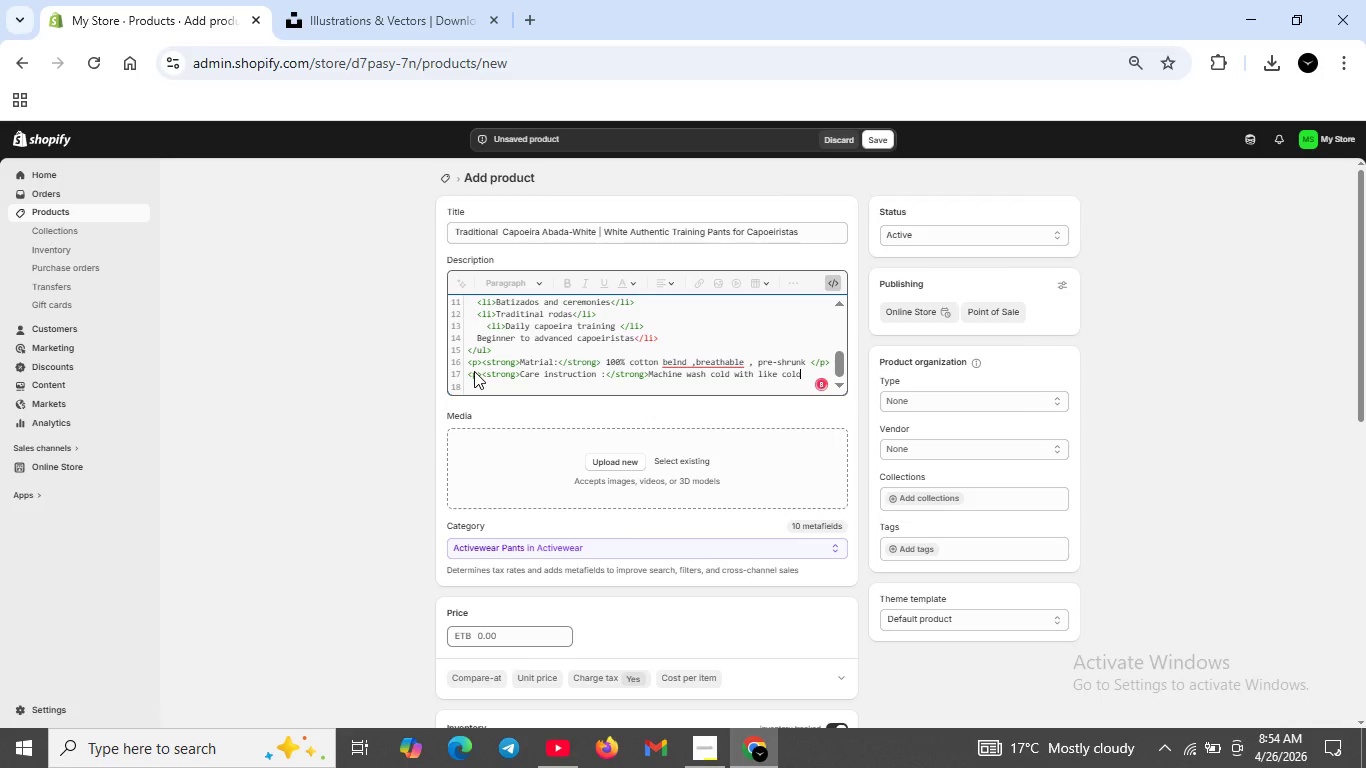 
type(s. thuble )
 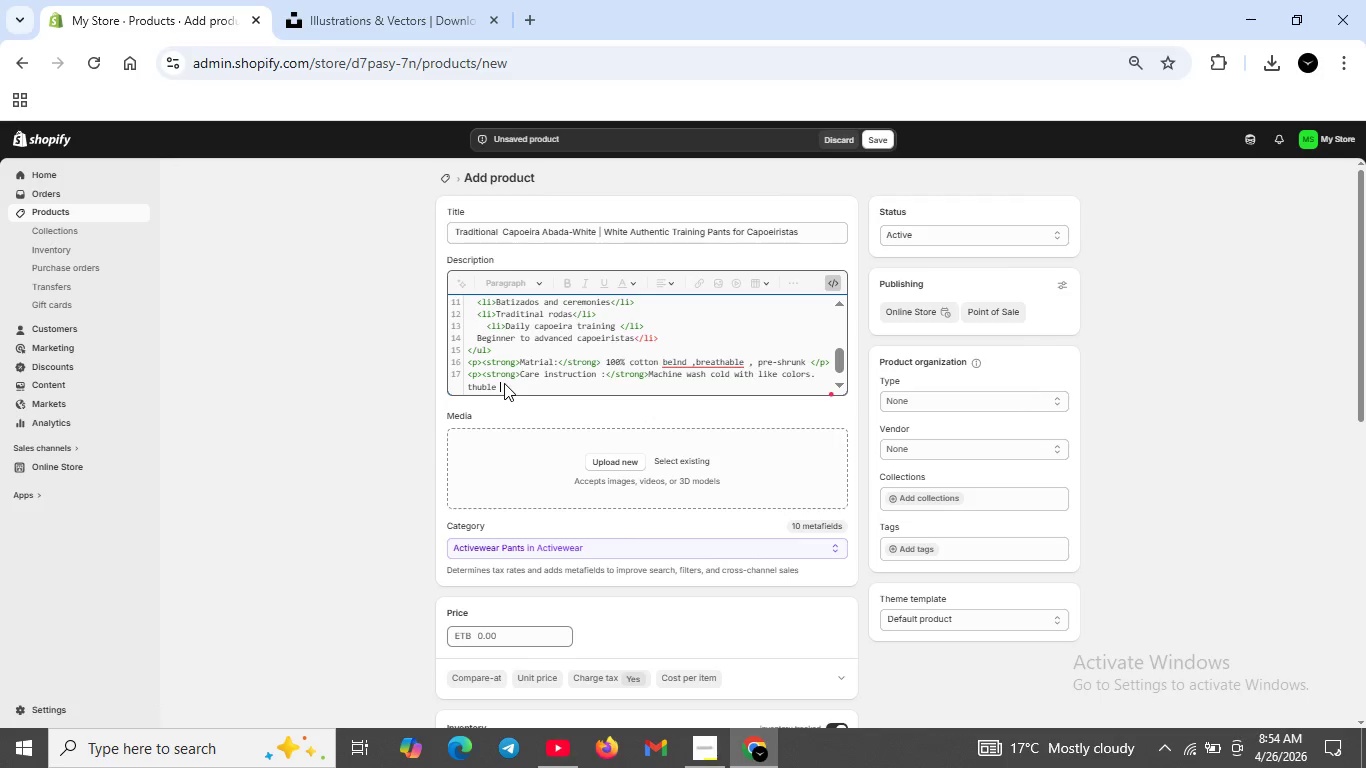 
key(ArrowLeft)
 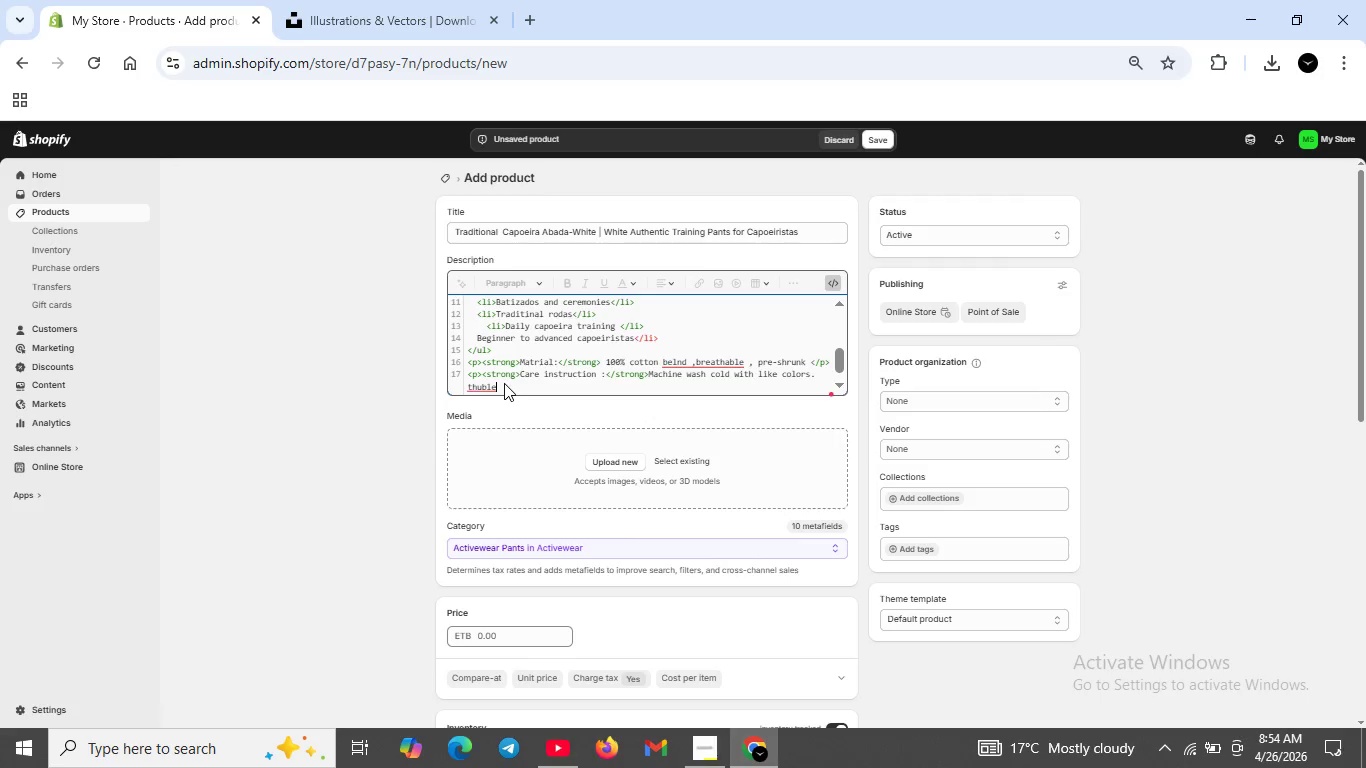 
key(ArrowLeft)
 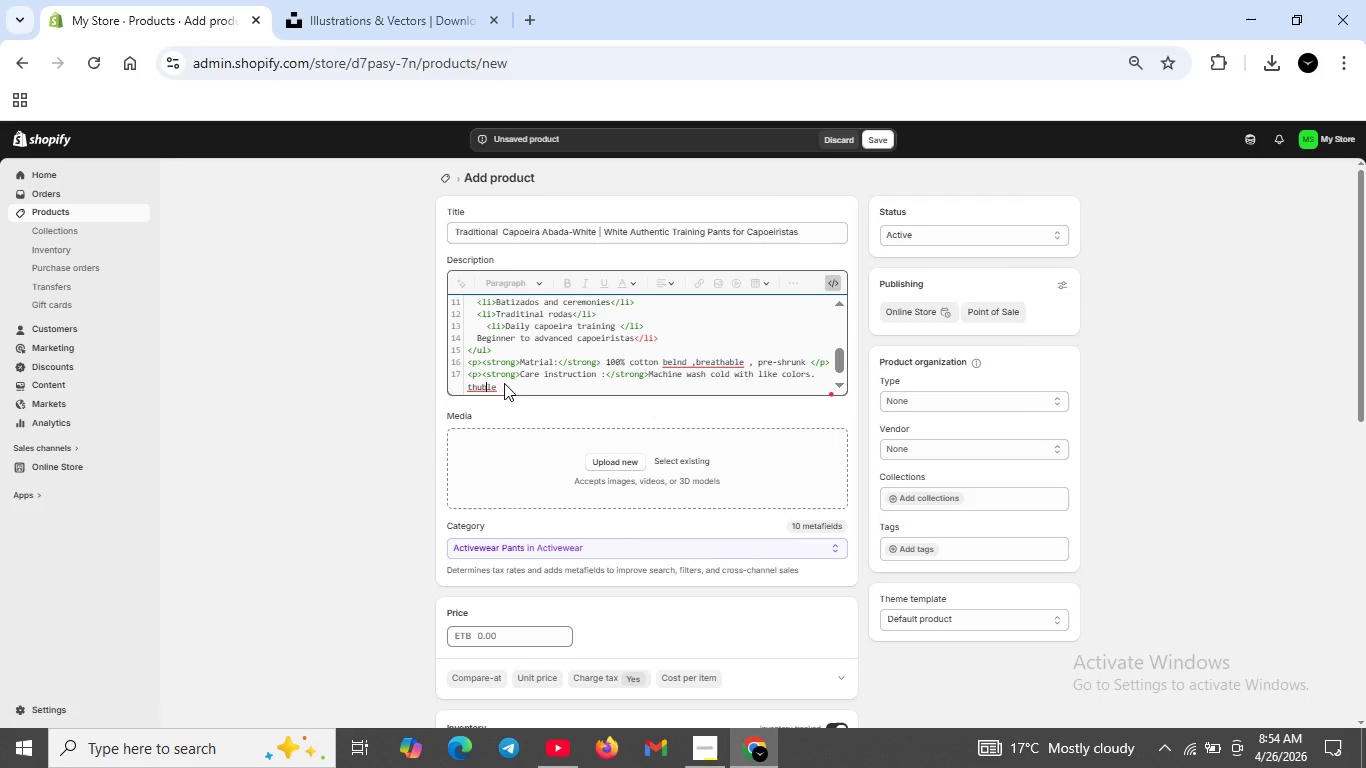 
key(ArrowLeft)
 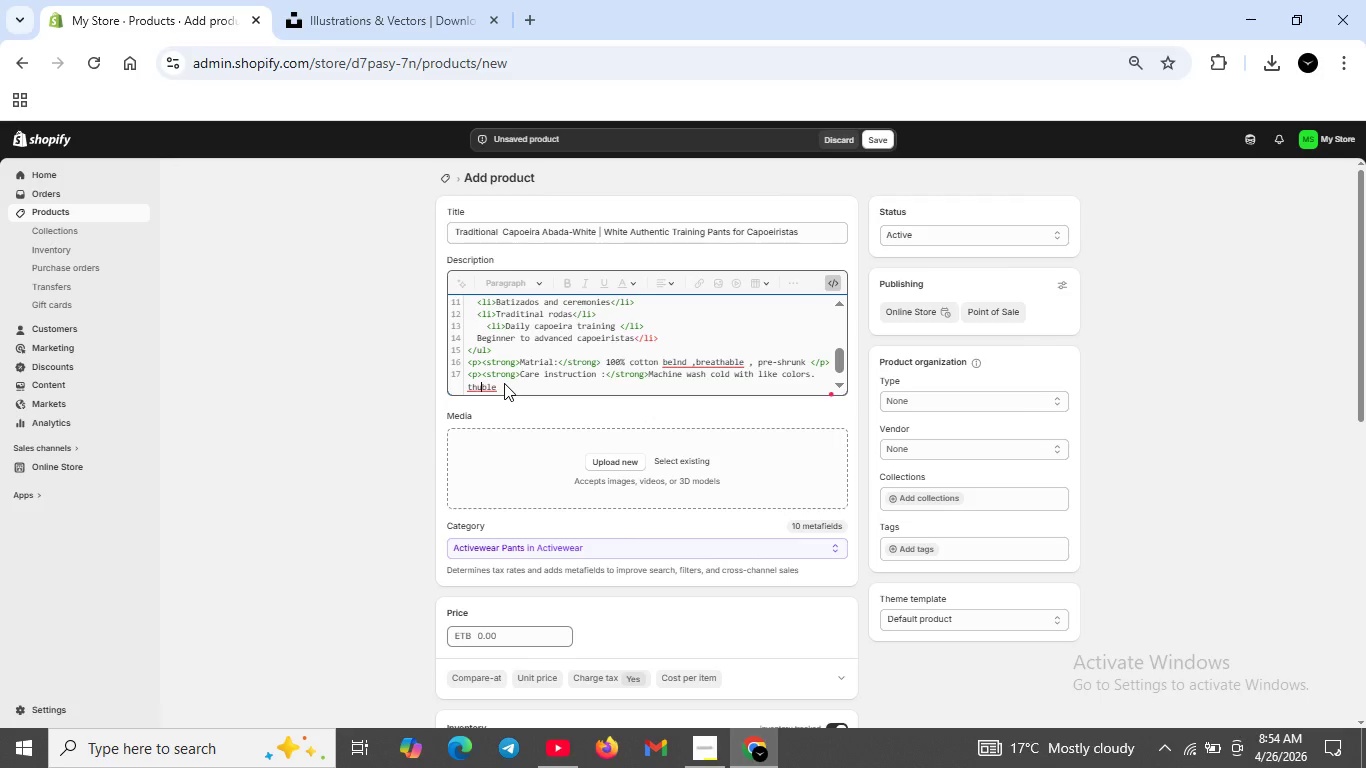 
key(ArrowLeft)
 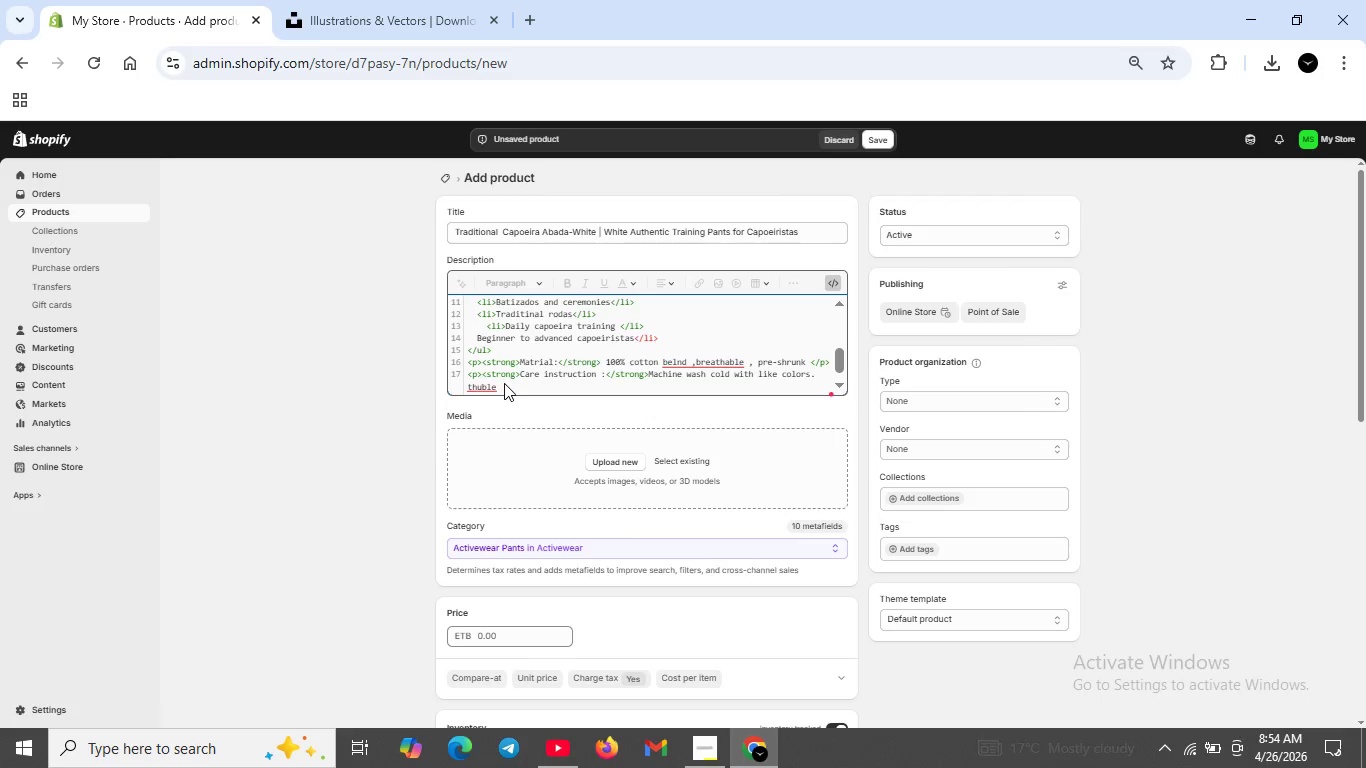 
key(M)
 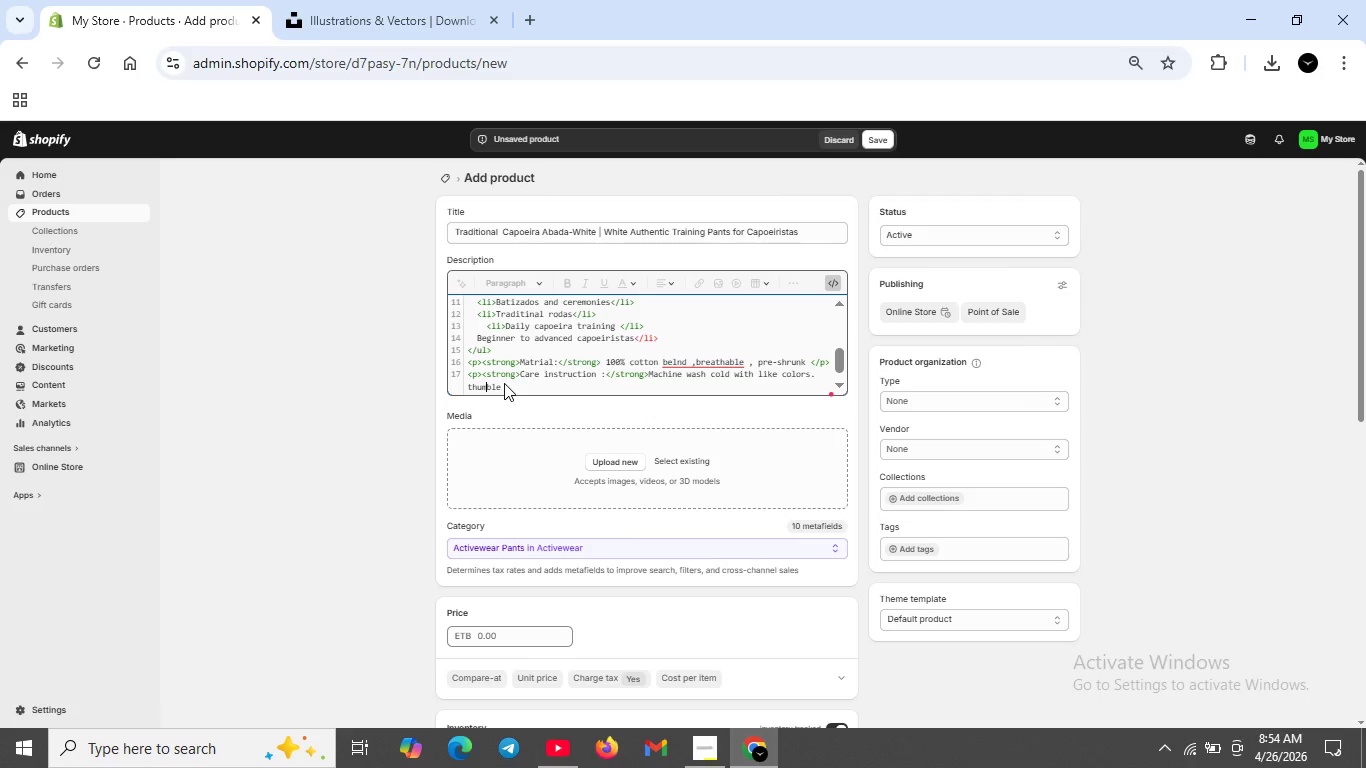 
key(ArrowRight)
 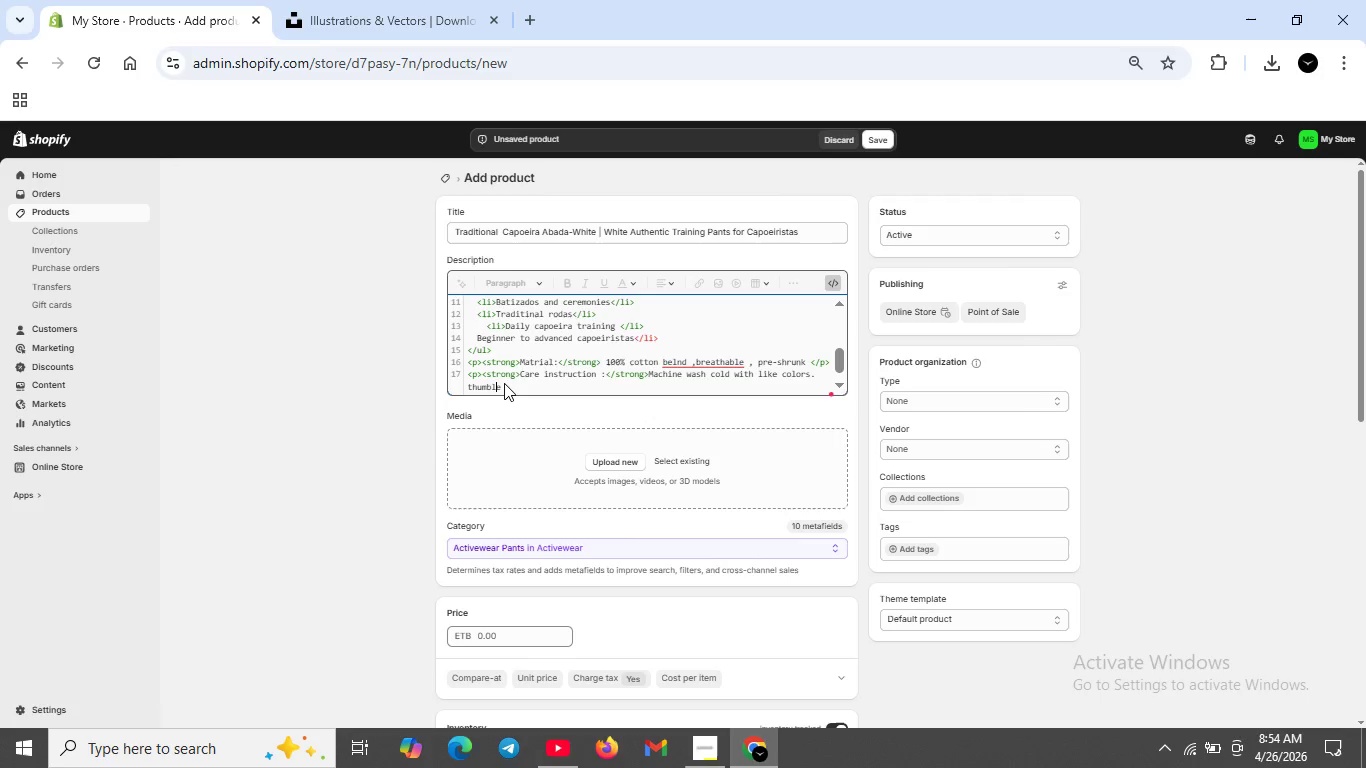 
key(ArrowRight)
 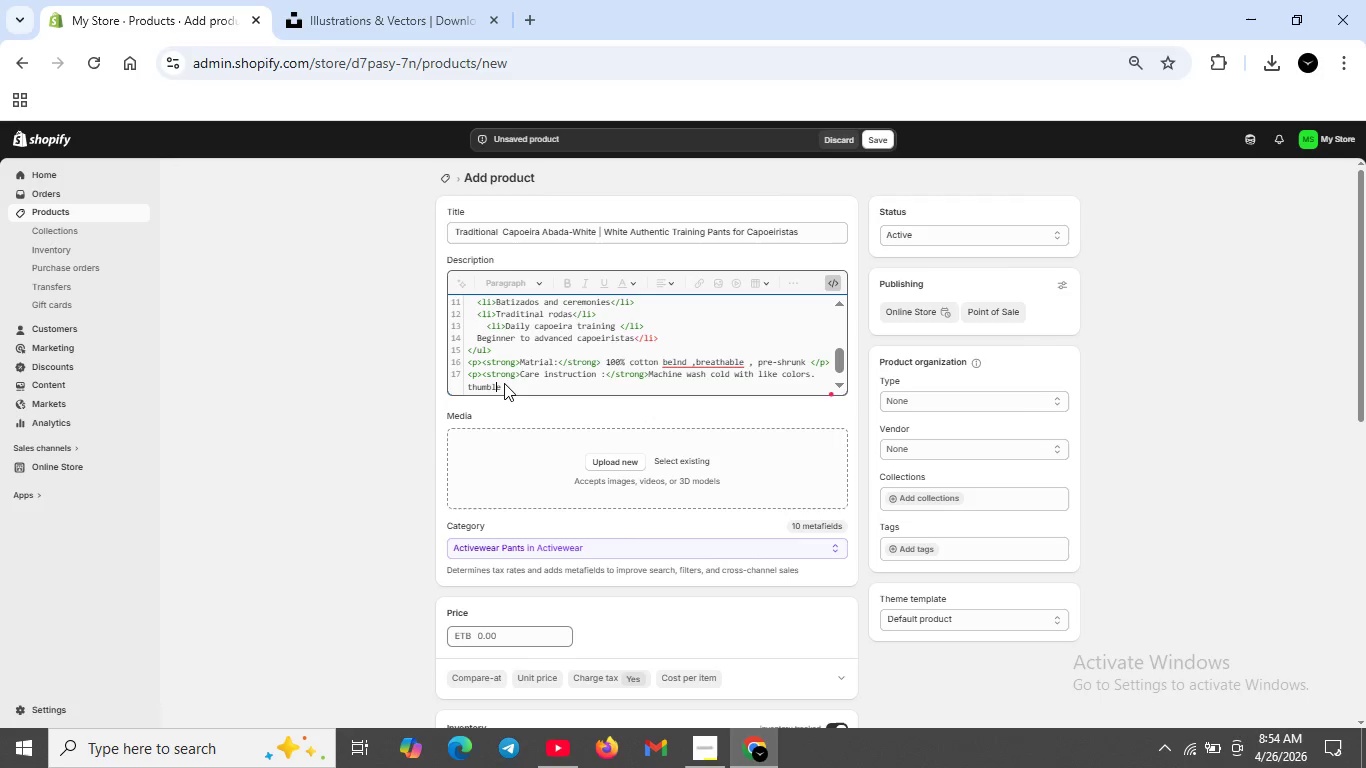 
key(ArrowRight)
 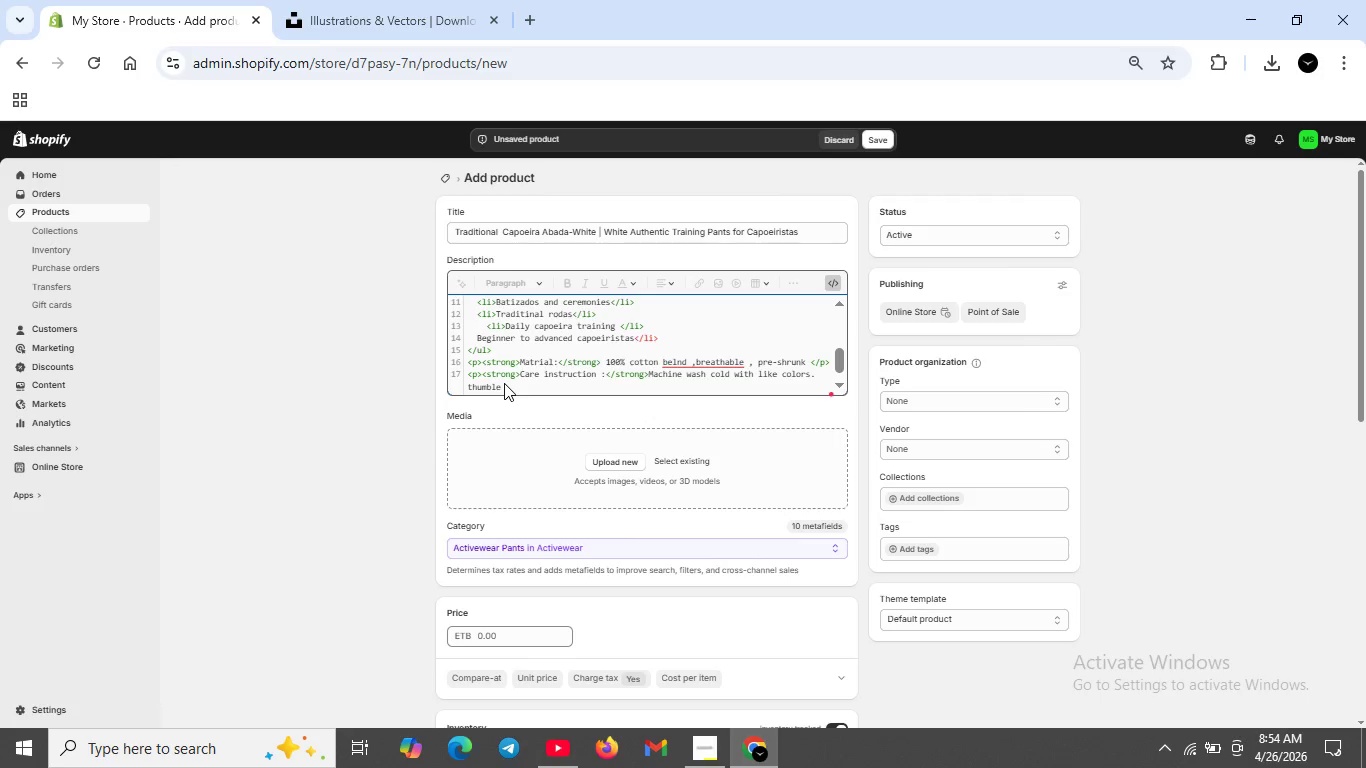 
type( dry low.</p>)
 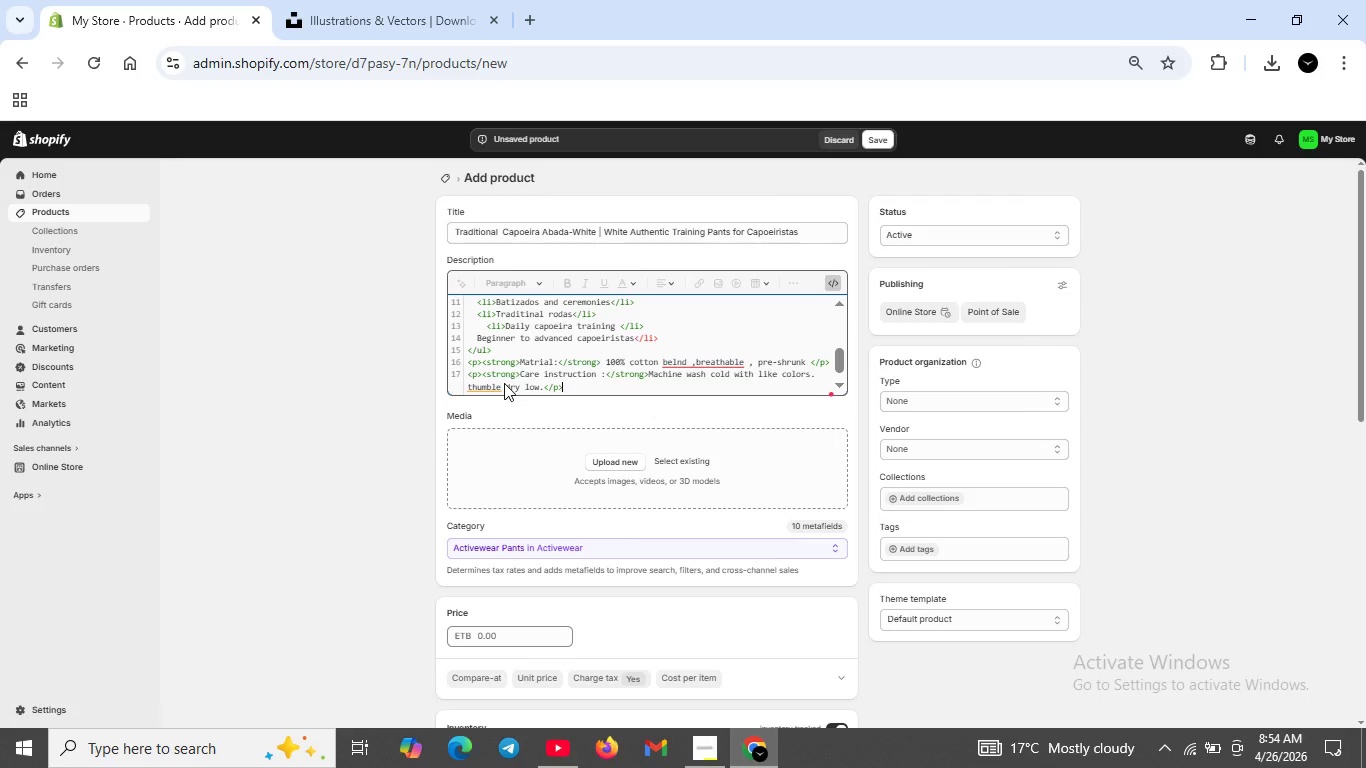 
wait(5.31)
 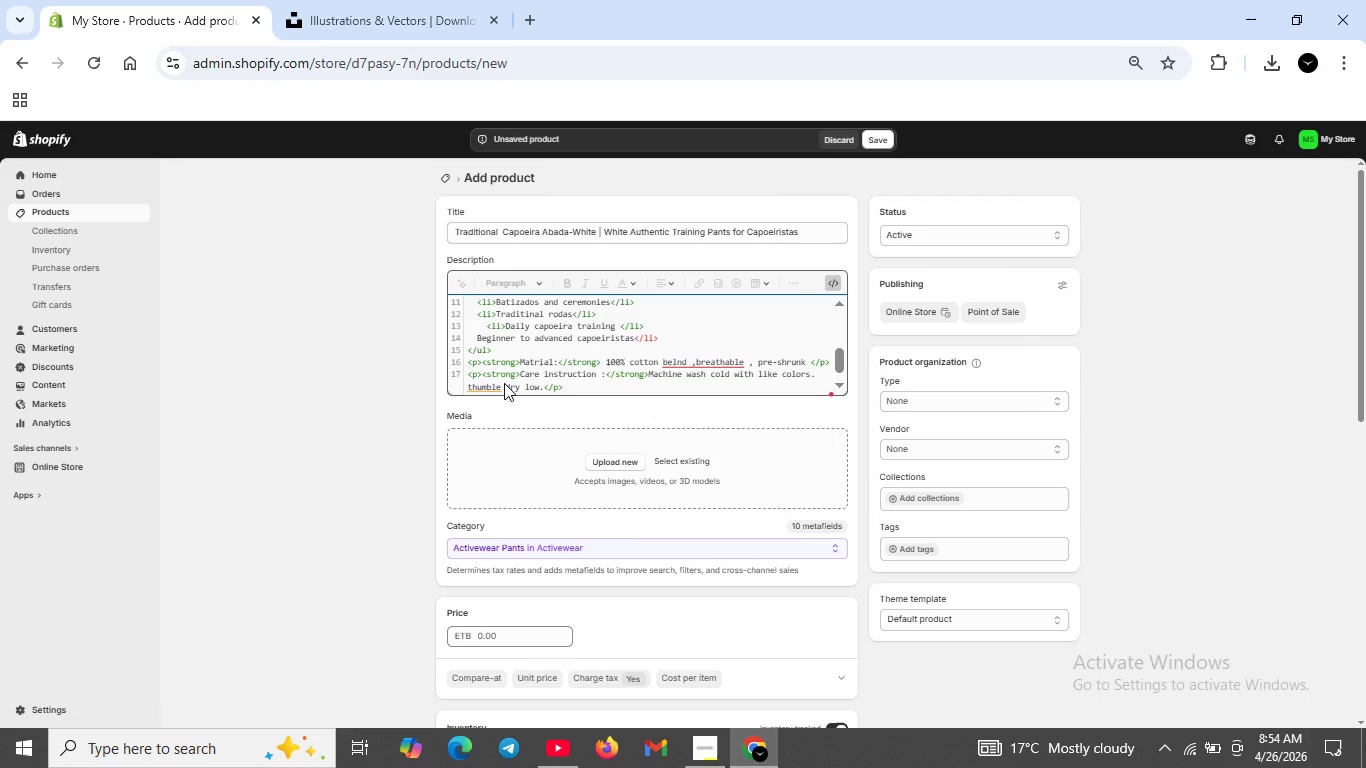 
left_click([696, 358])
 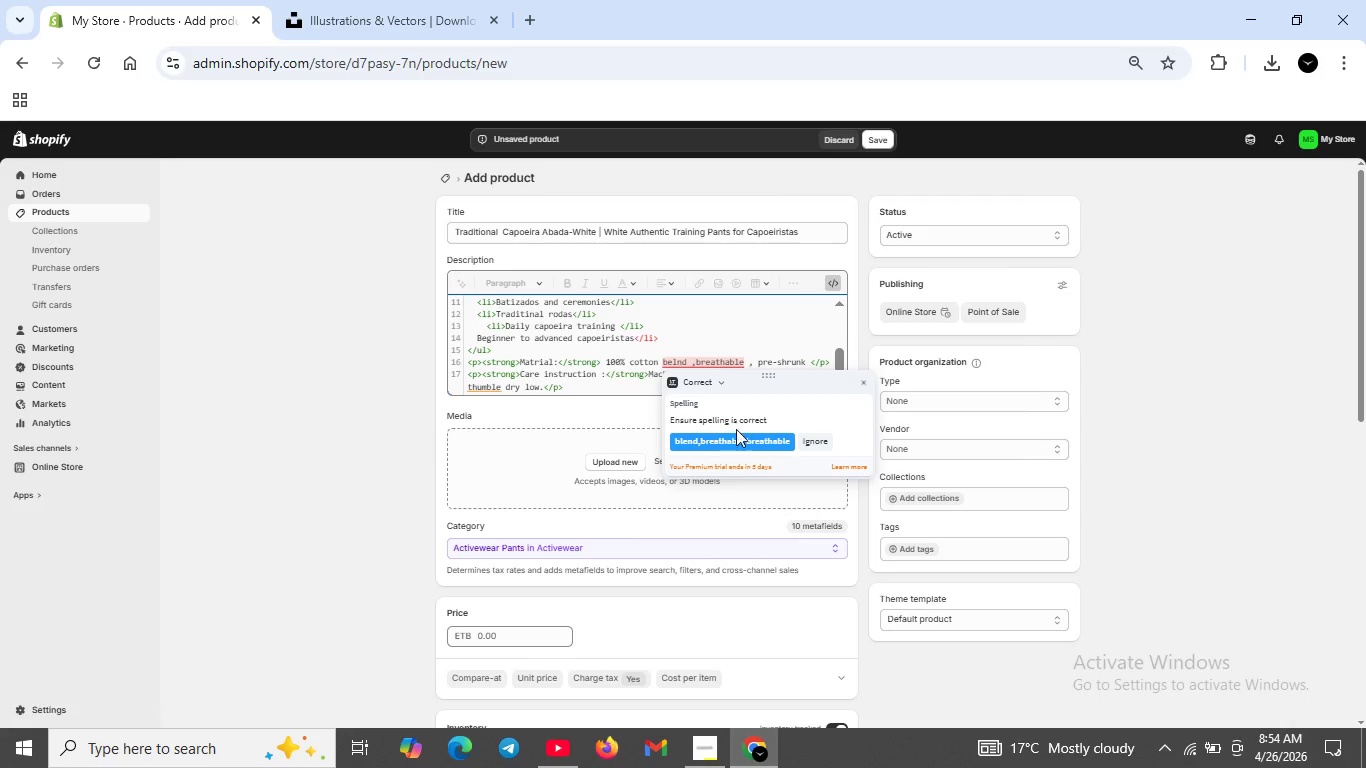 
left_click([737, 432])
 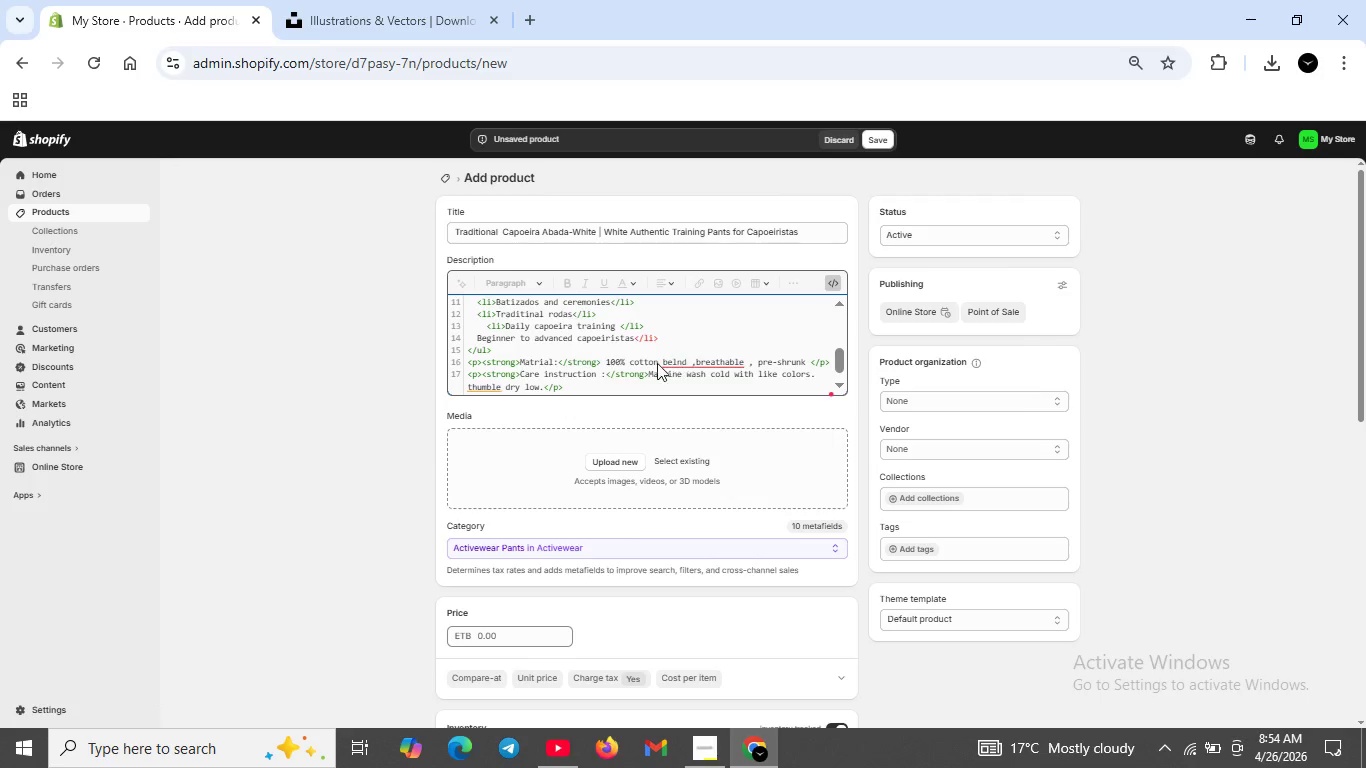 
scroll: coordinate [684, 296], scroll_direction: up, amount: 7.0
 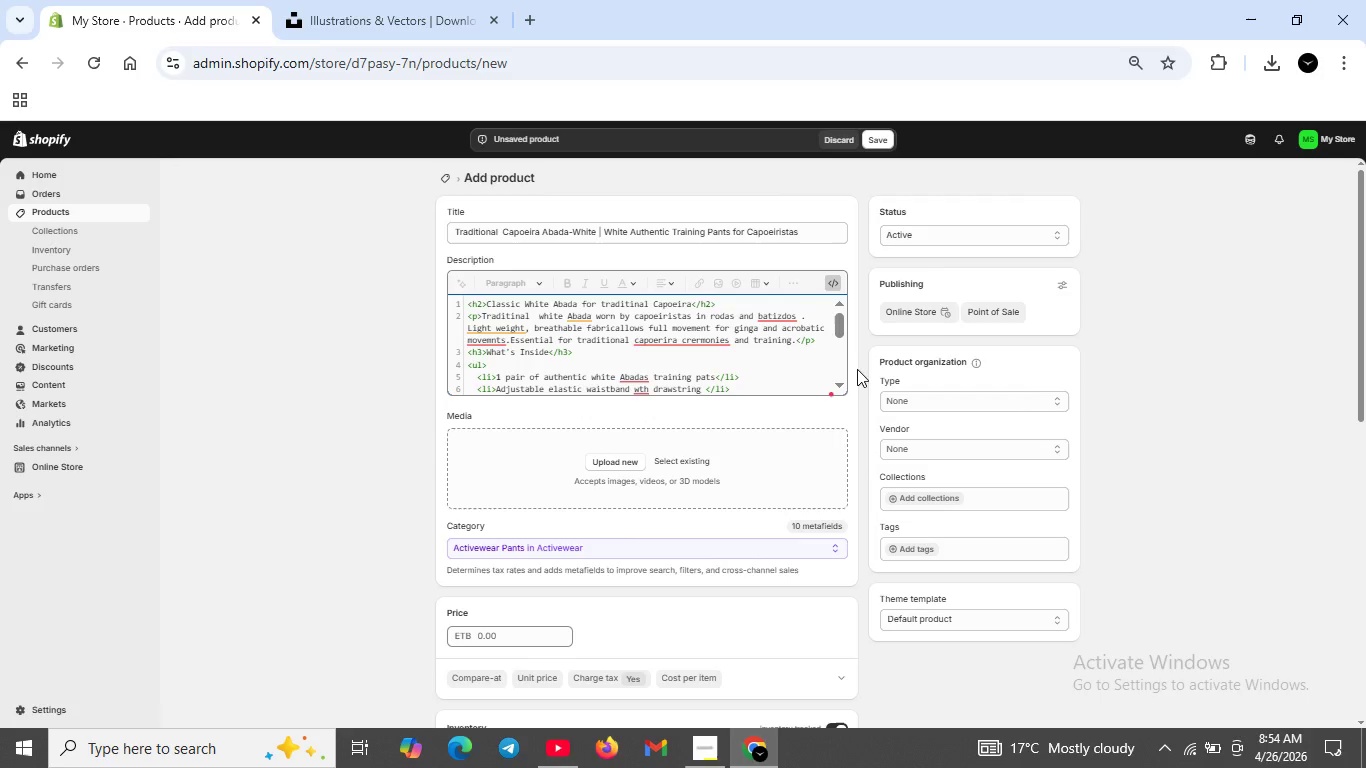 
scroll: coordinate [821, 372], scroll_direction: down, amount: 3.0
 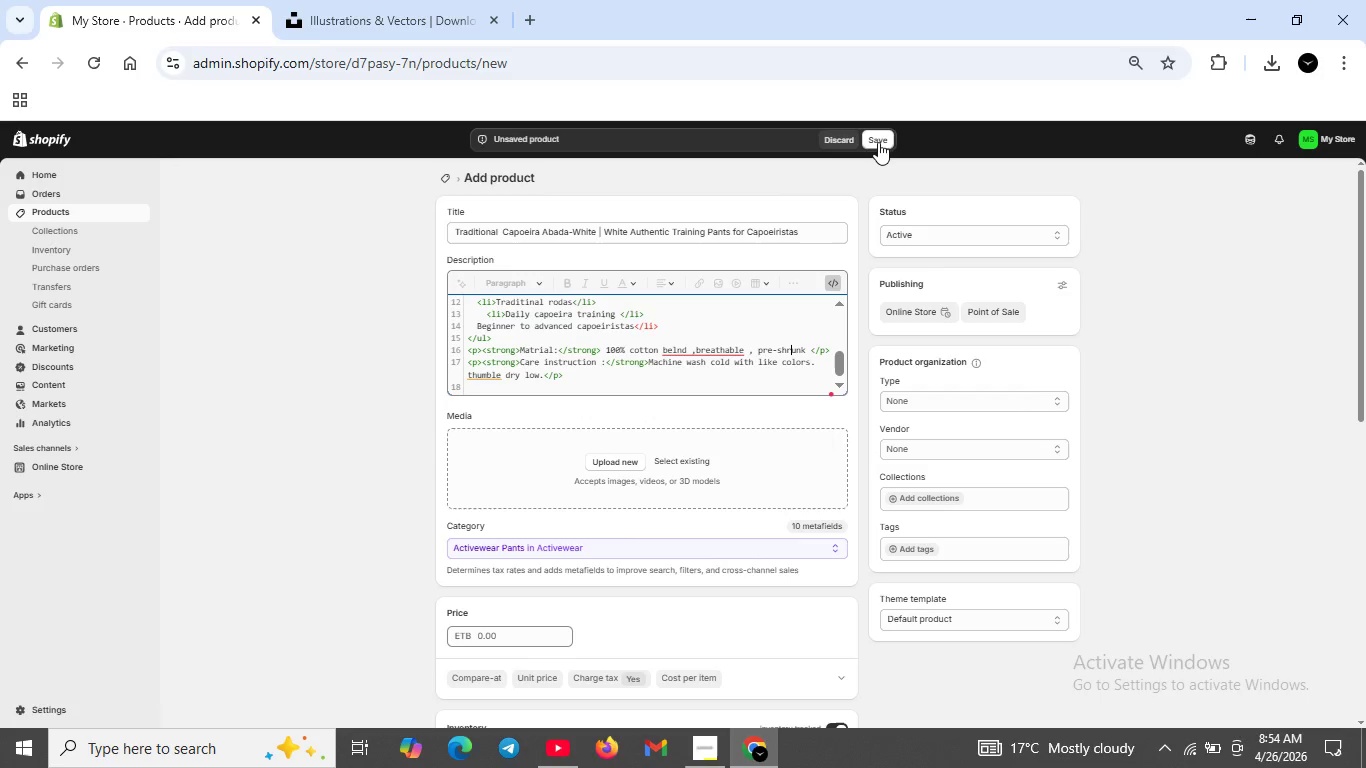 
left_click([879, 139])
 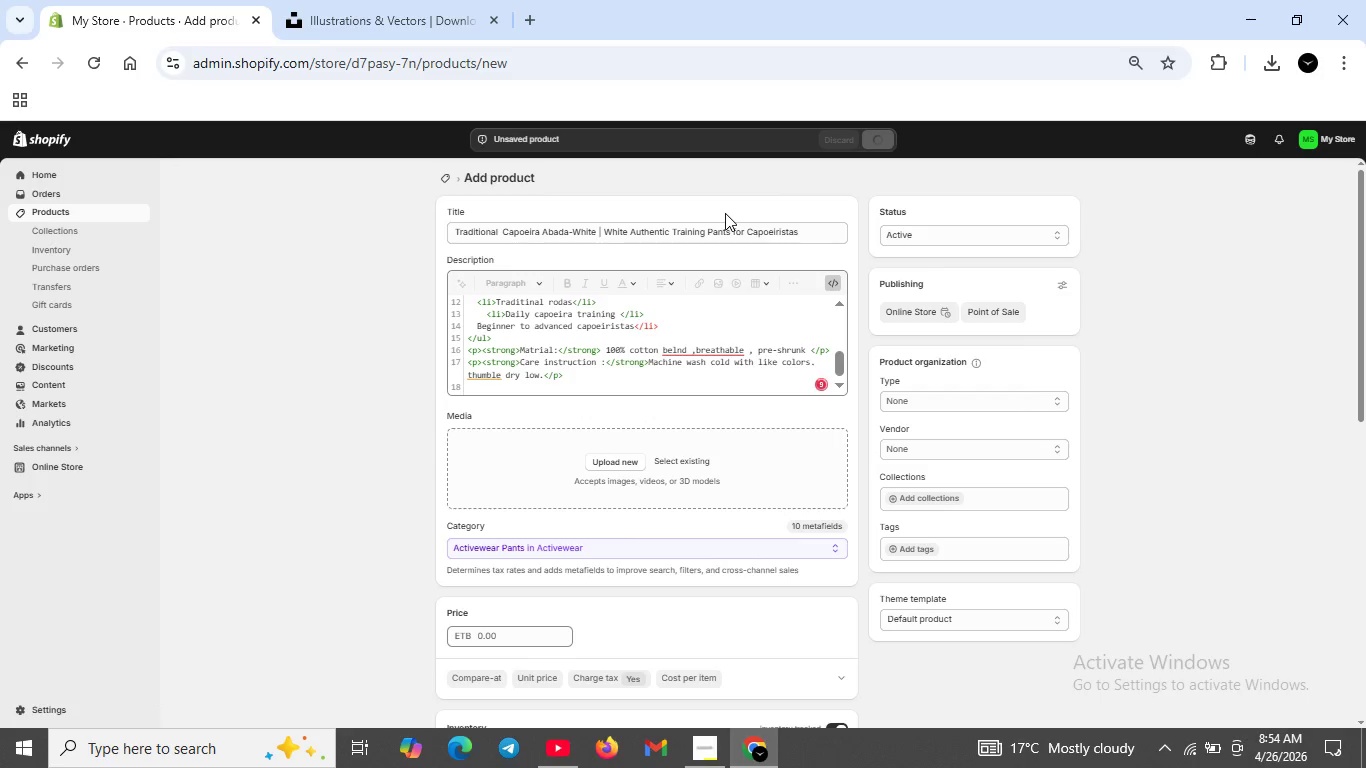 
wait(9.11)
 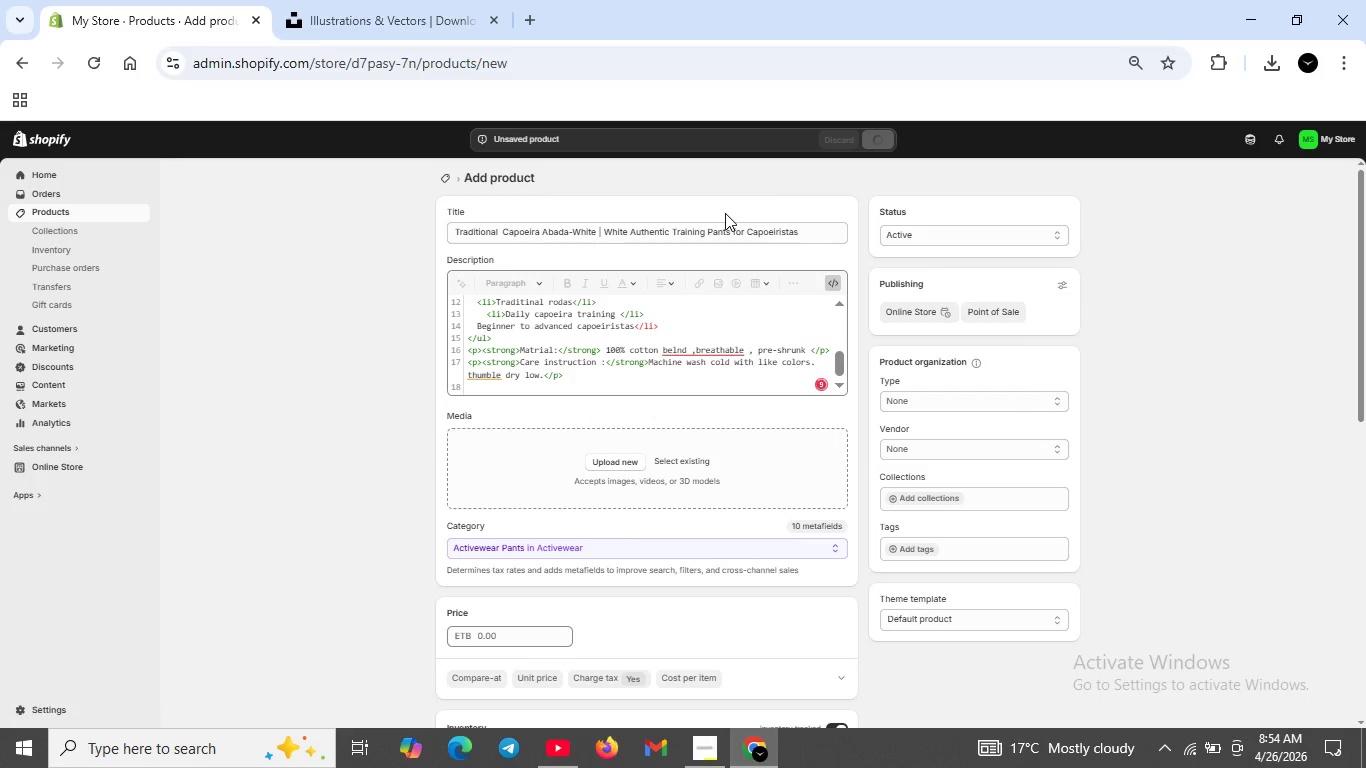 
scroll: coordinate [611, 370], scroll_direction: down, amount: 4.0
 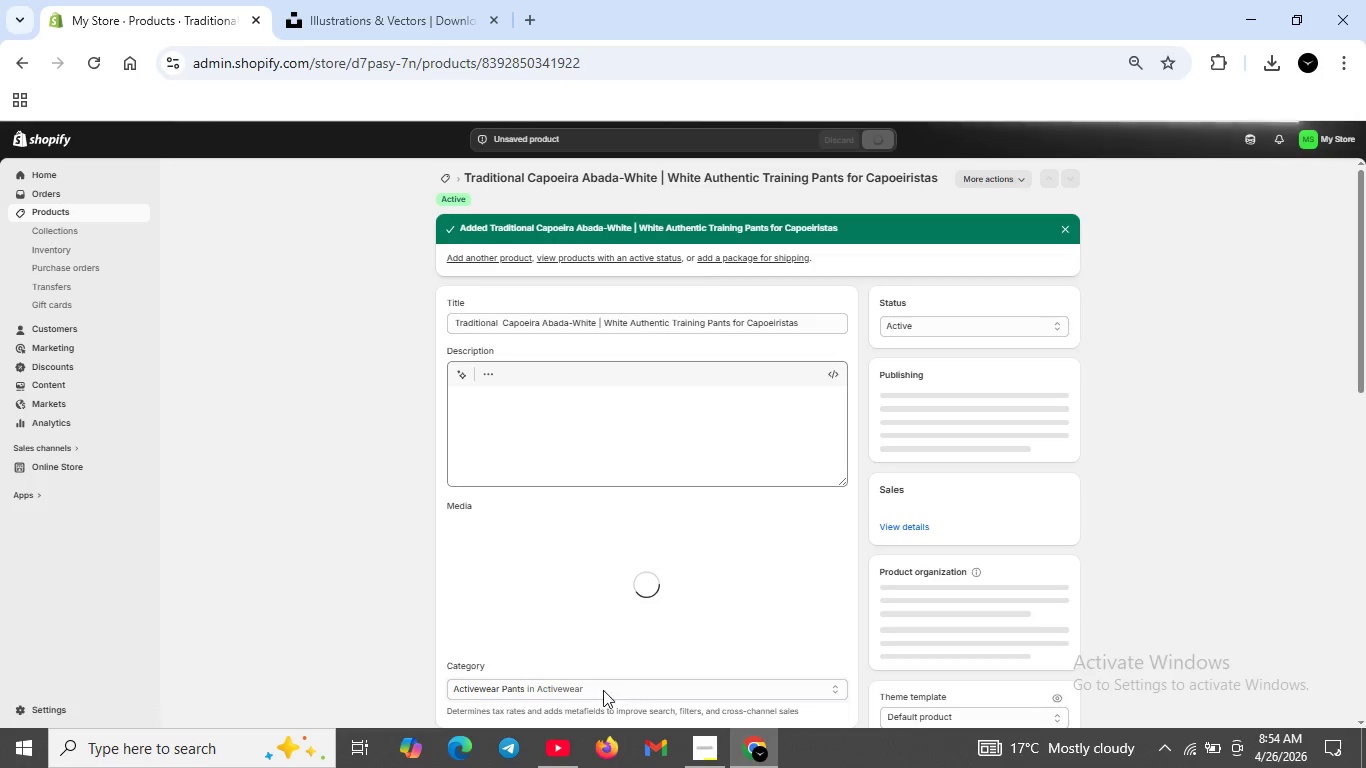 
wait(9.27)
 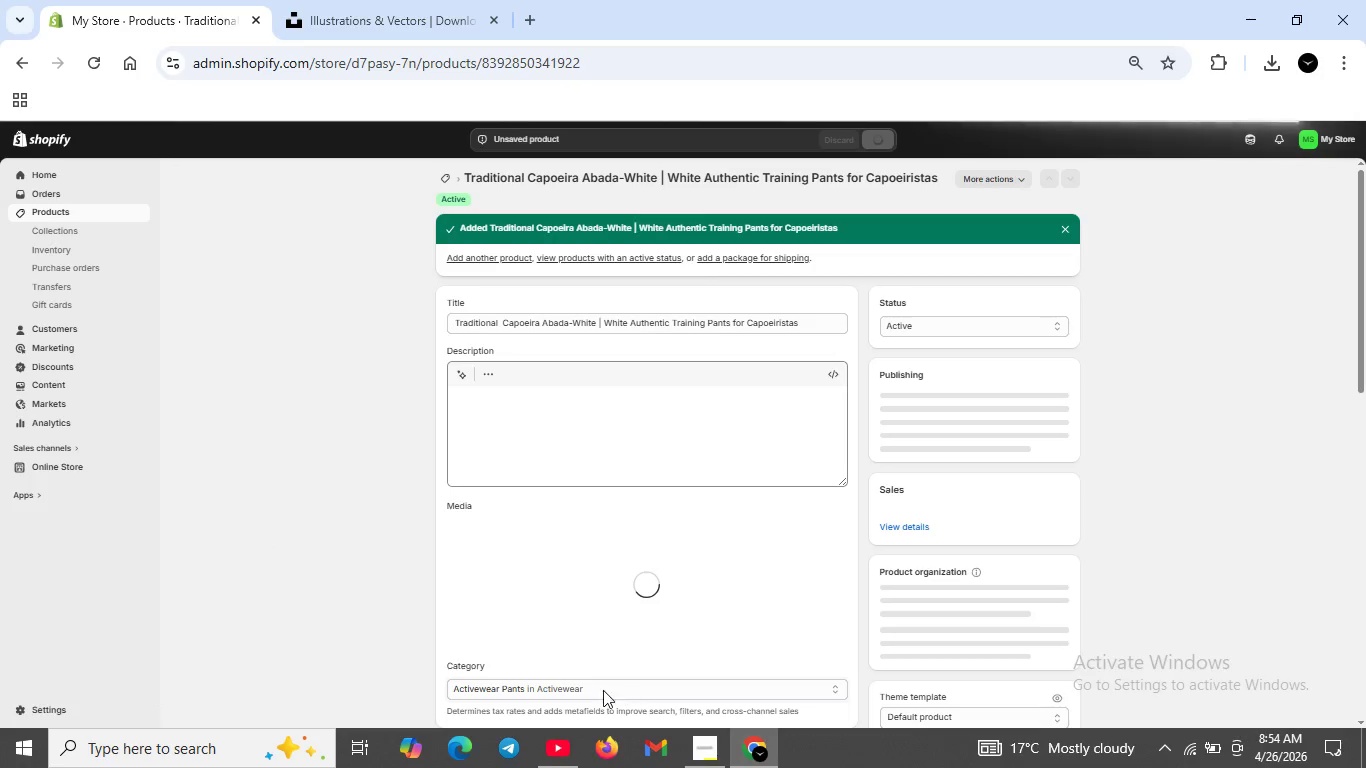 
left_click([572, 401])
 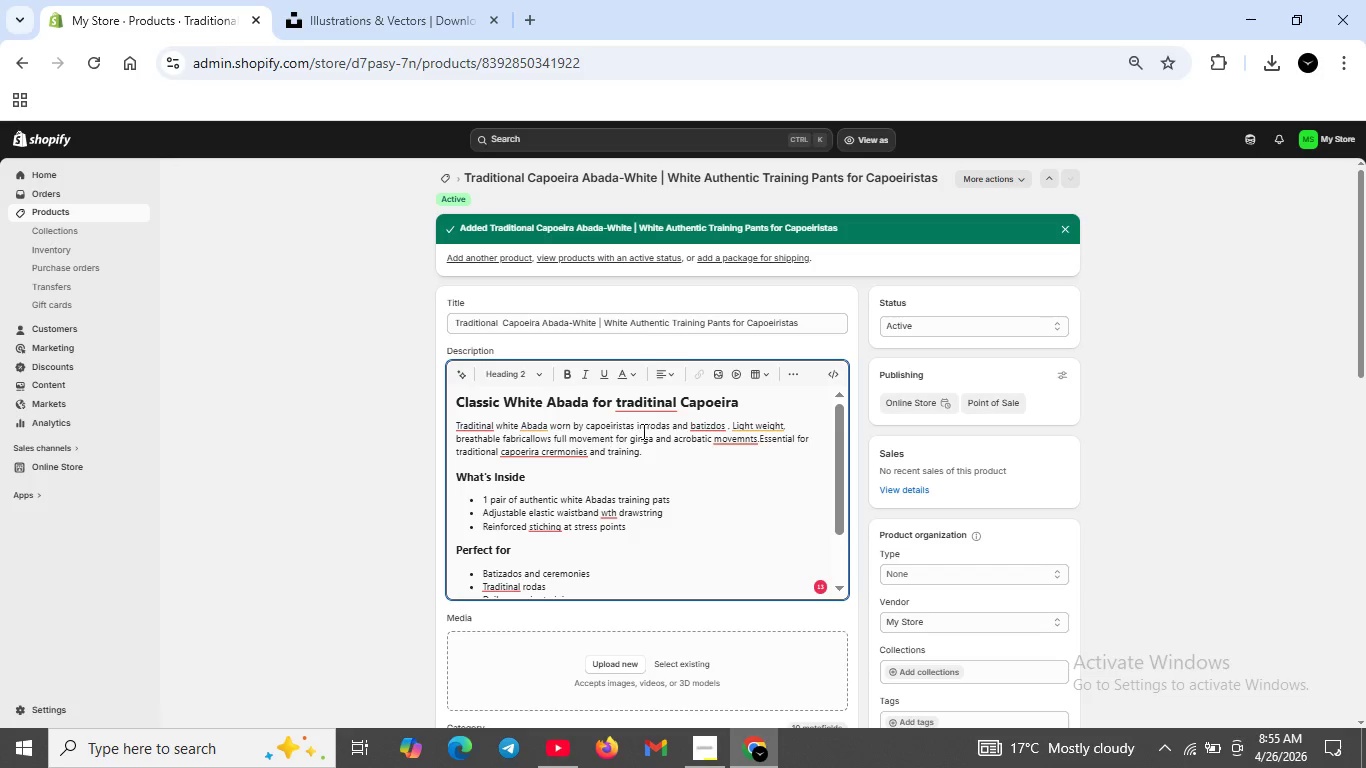 
left_click_drag(start_coordinate=[641, 416], to_coordinate=[641, 411])
 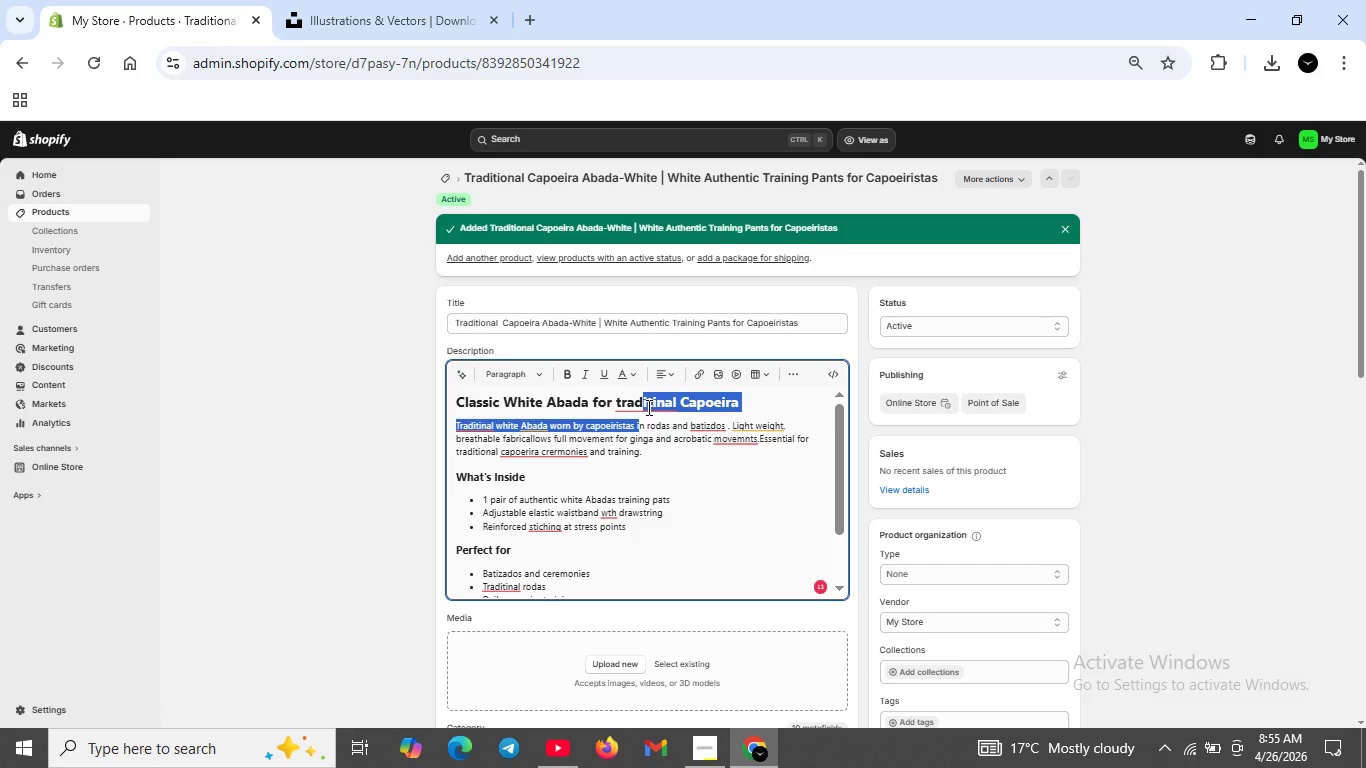 
left_click([647, 407])
 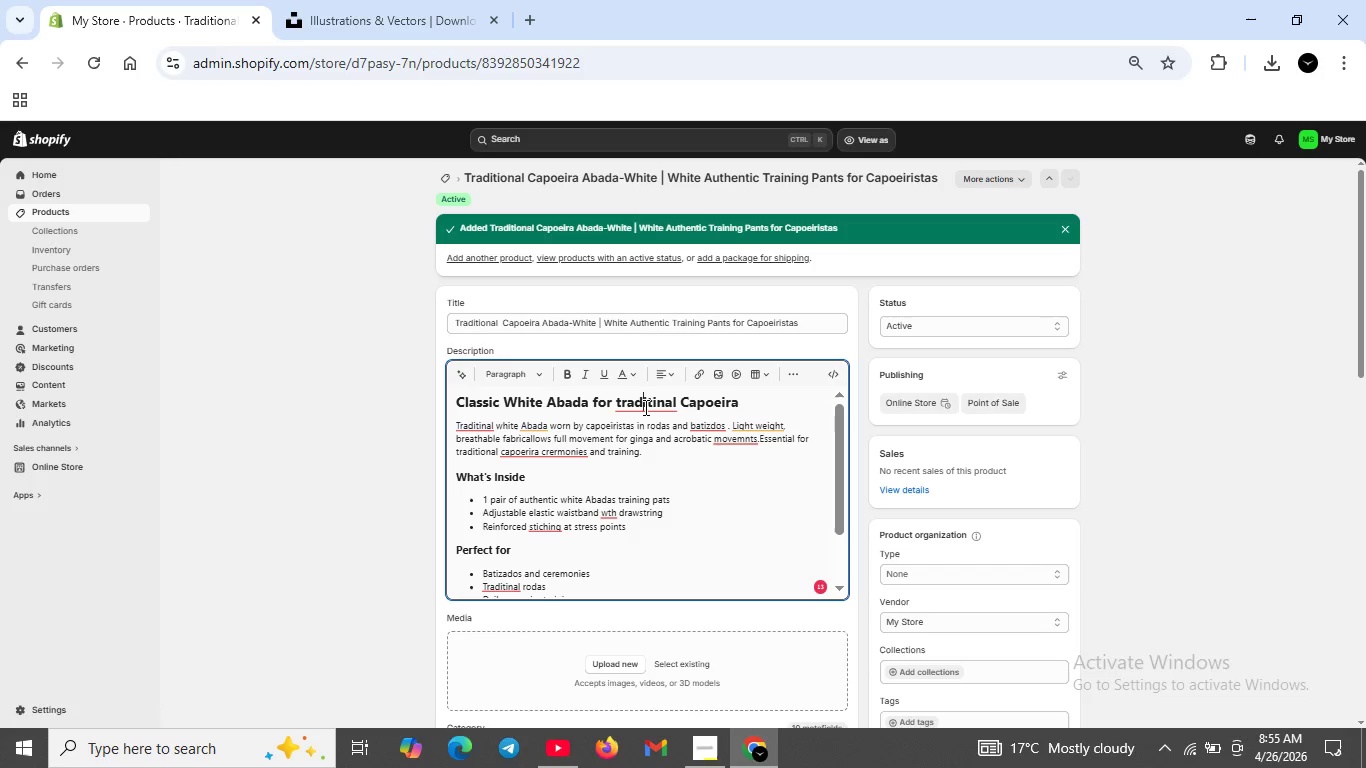 
left_click([644, 407])
 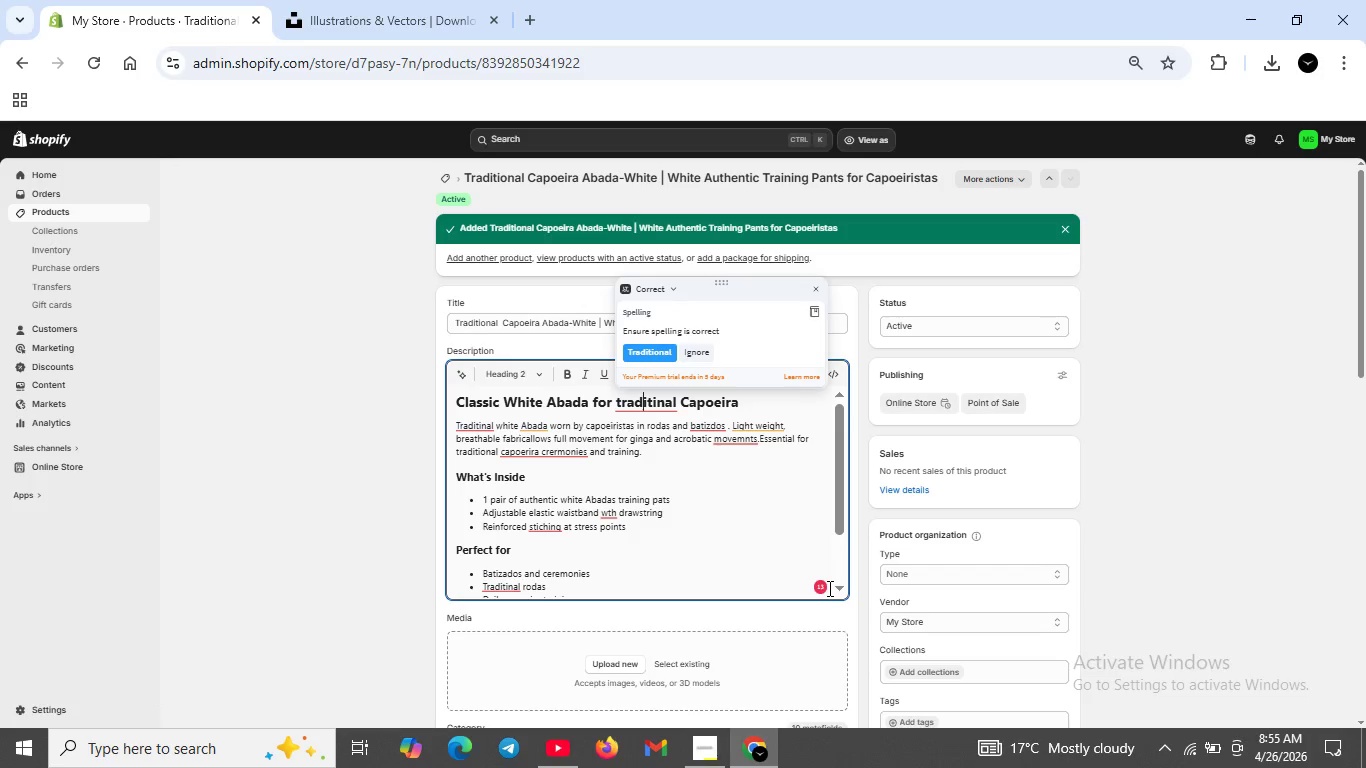 
mouse_move([848, 567])
 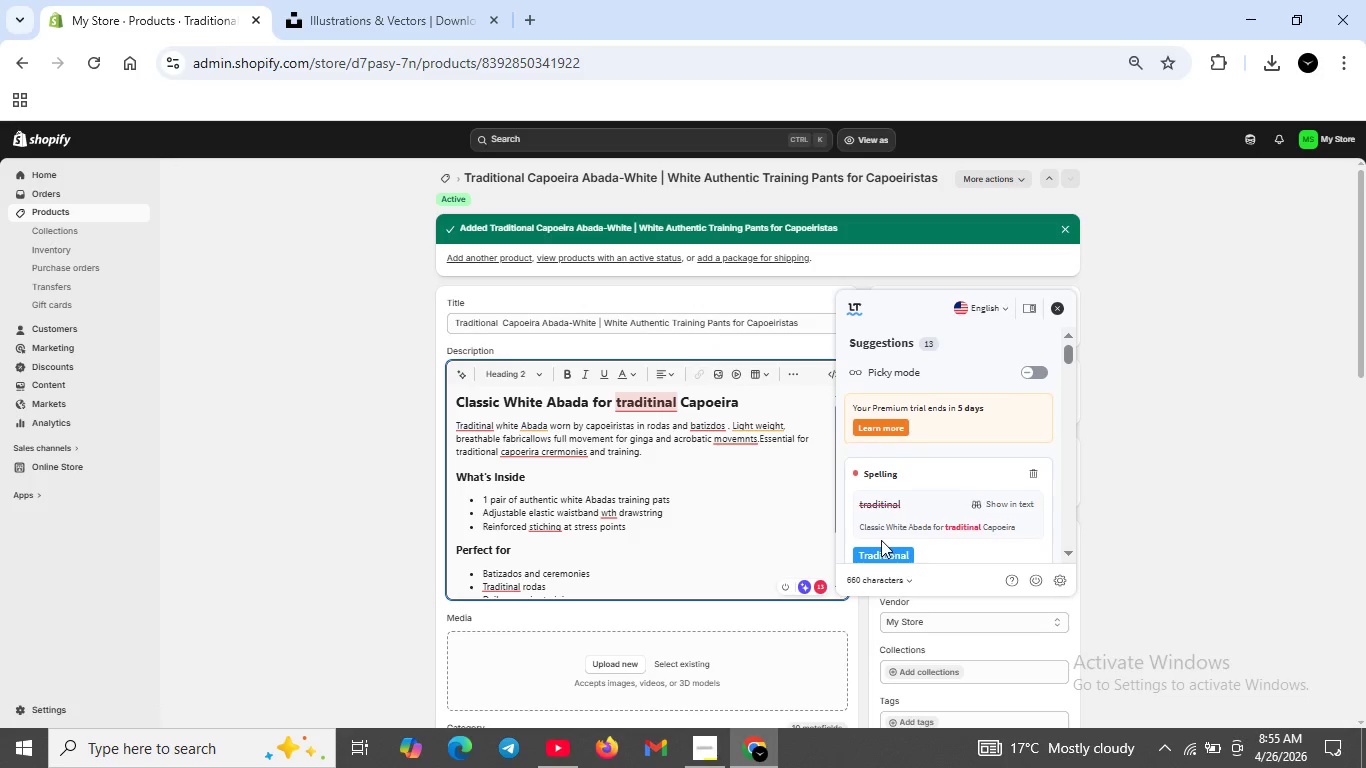 
scroll: coordinate [881, 540], scroll_direction: down, amount: 1.0
 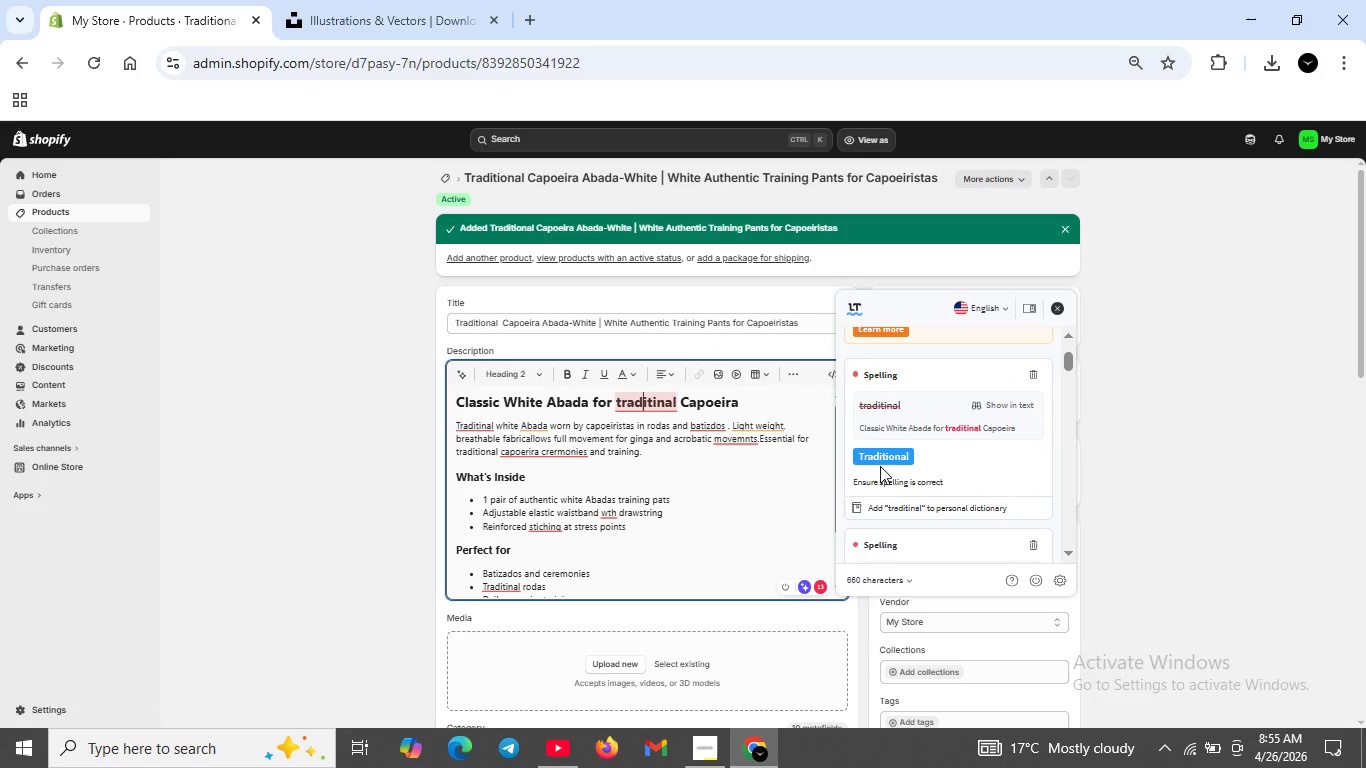 
left_click([881, 461])
 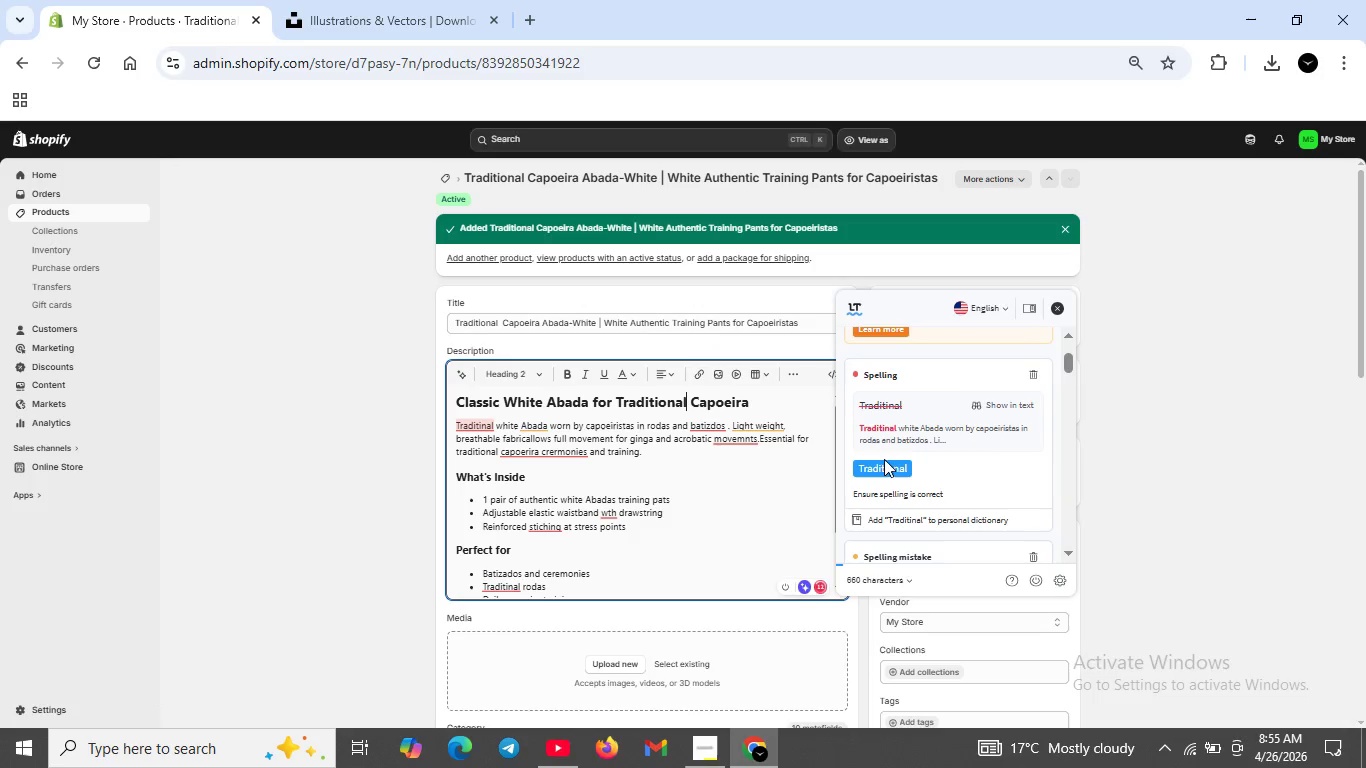 
left_click([884, 464])
 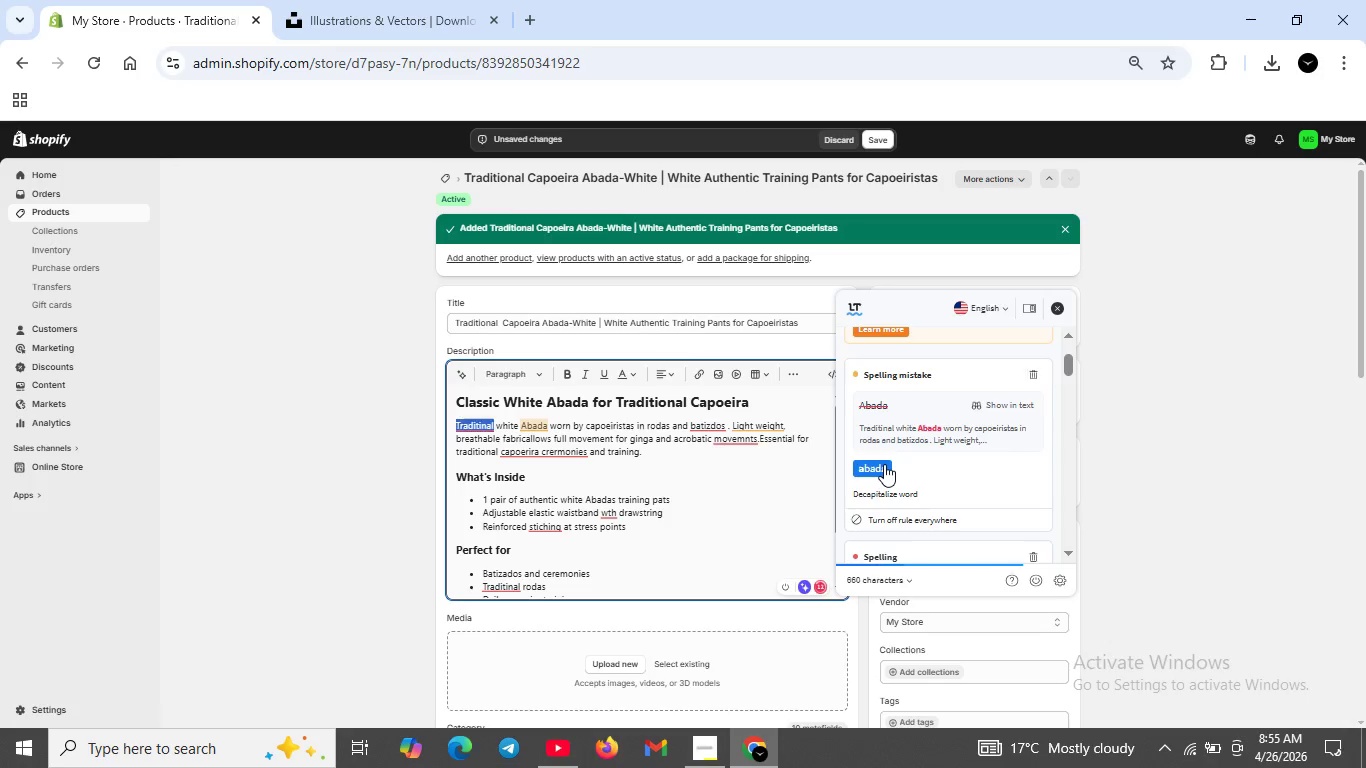 
left_click([884, 464])
 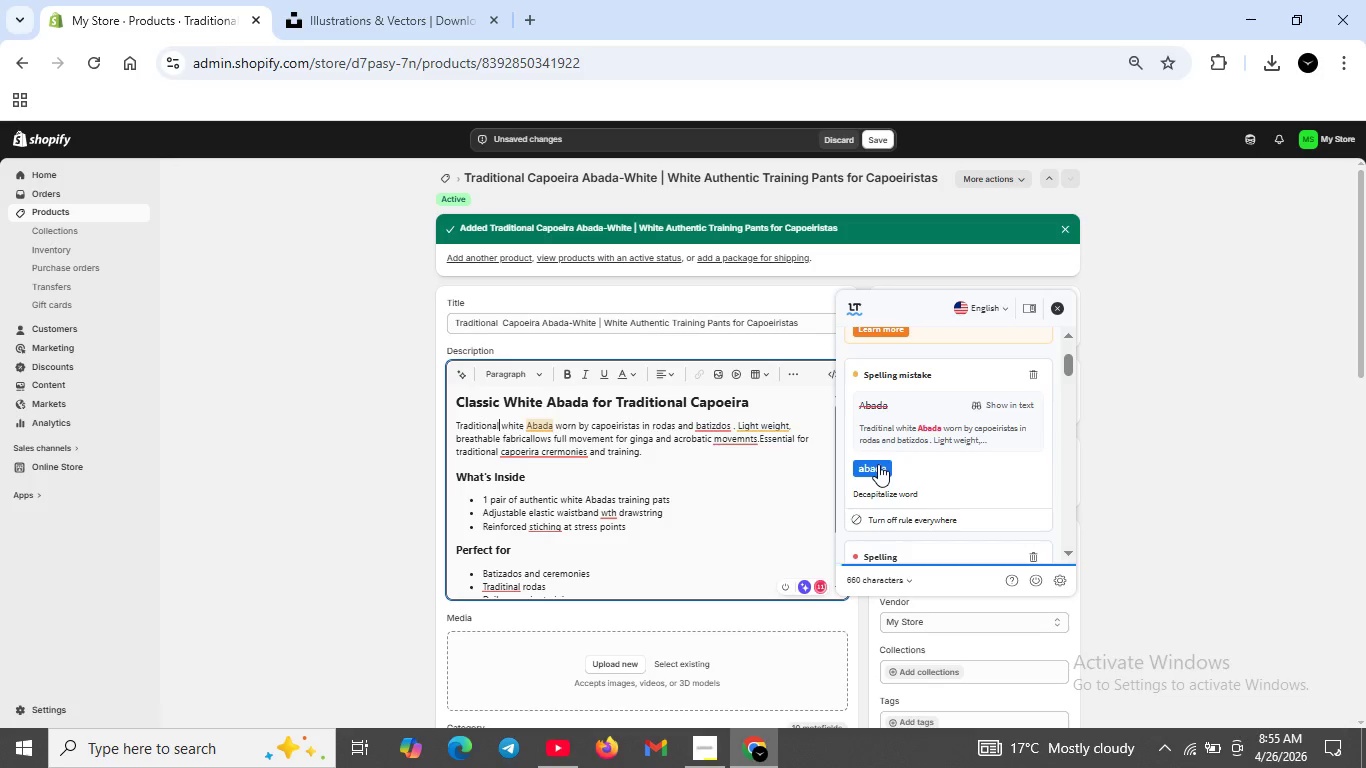 
left_click([878, 464])
 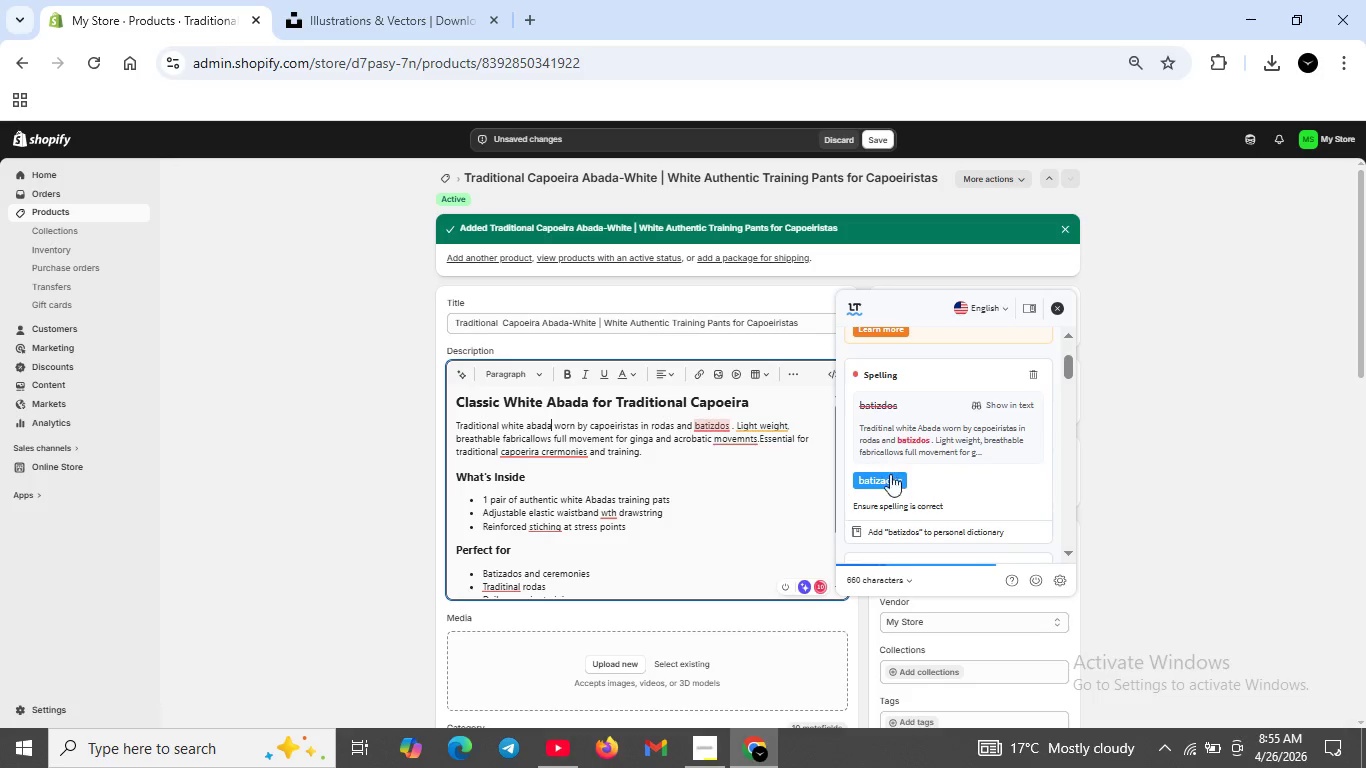 
left_click([892, 478])
 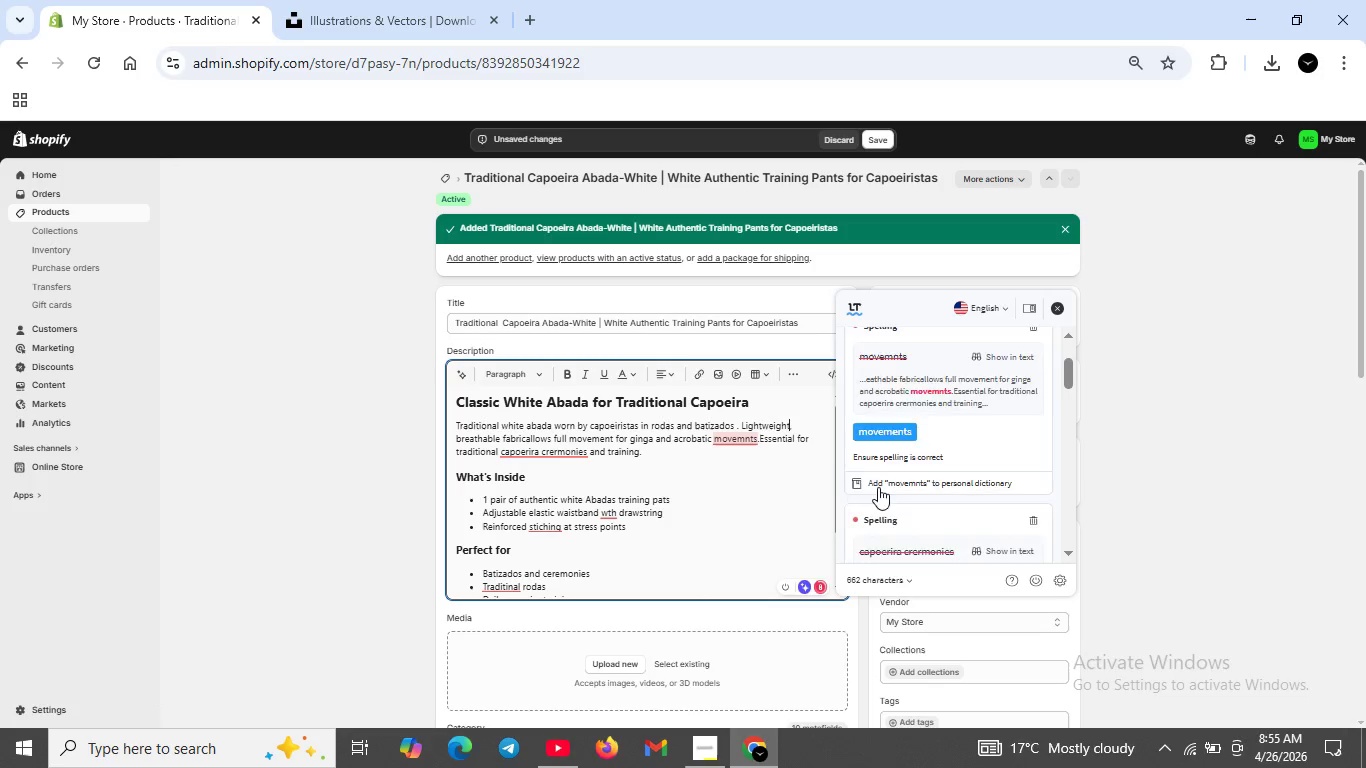 
left_click([878, 480])
 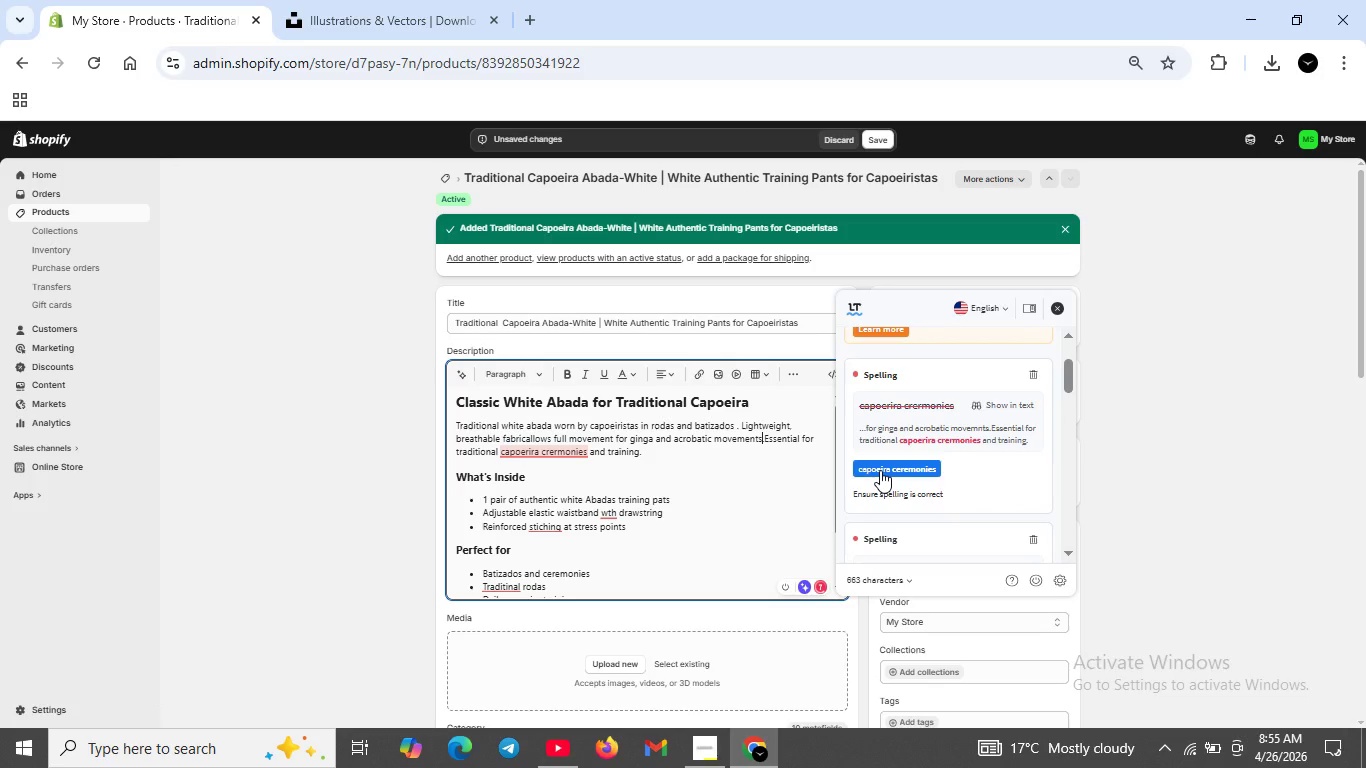 
left_click([880, 468])
 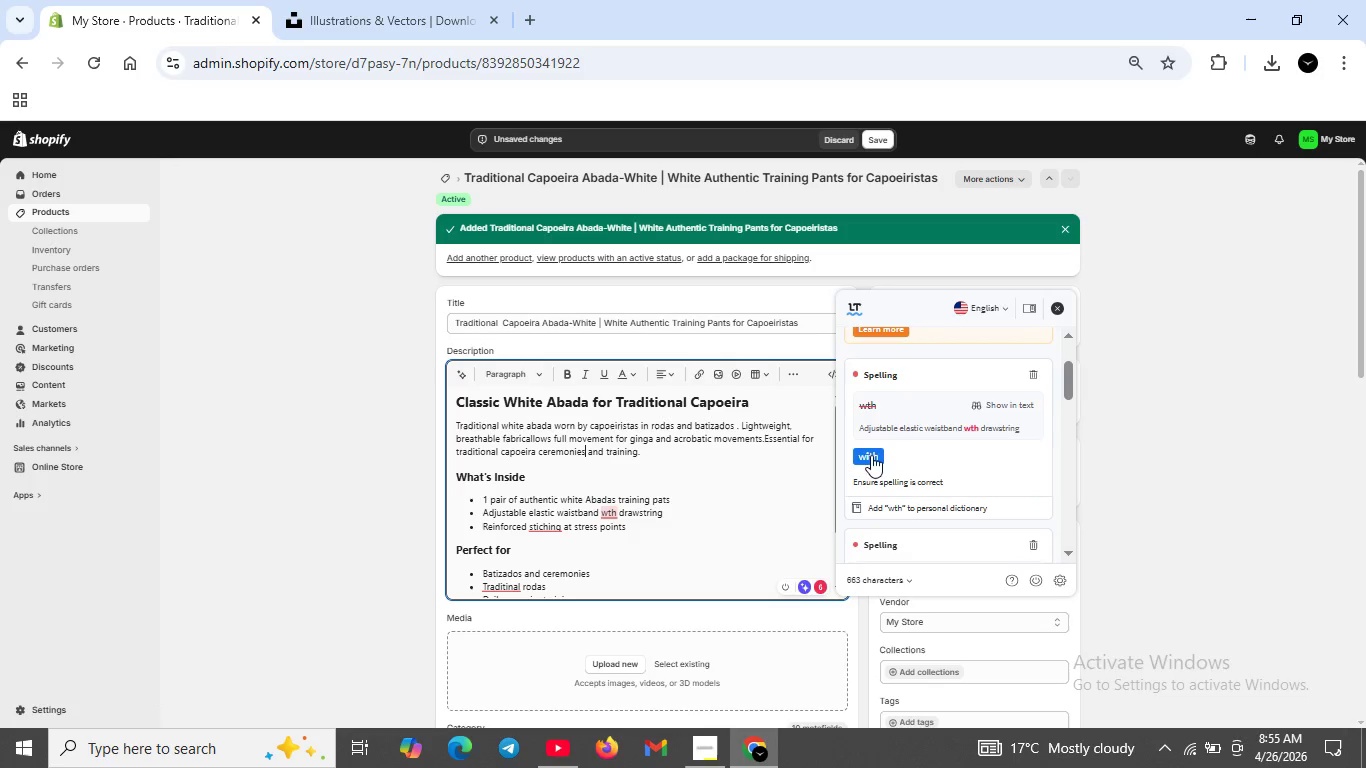 
left_click([874, 453])
 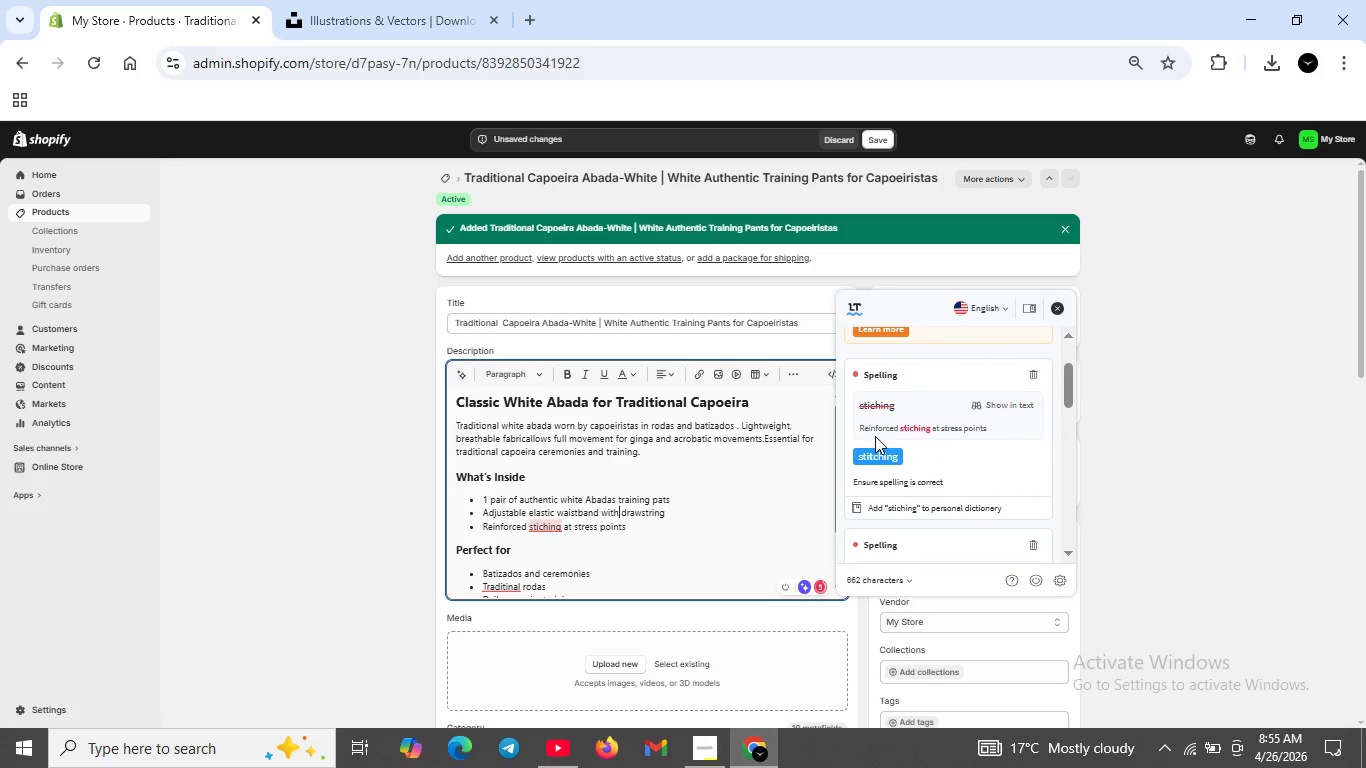 
left_click([881, 450])
 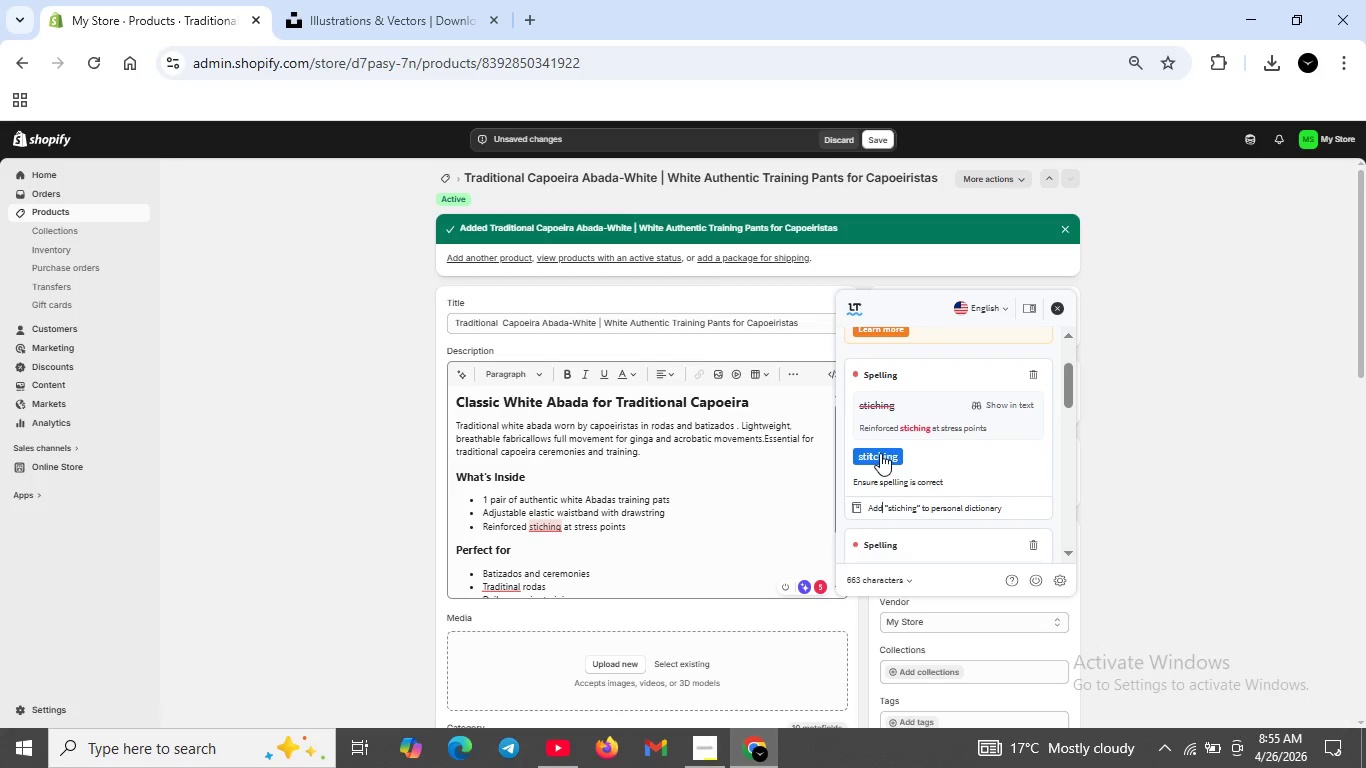 
left_click([880, 453])
 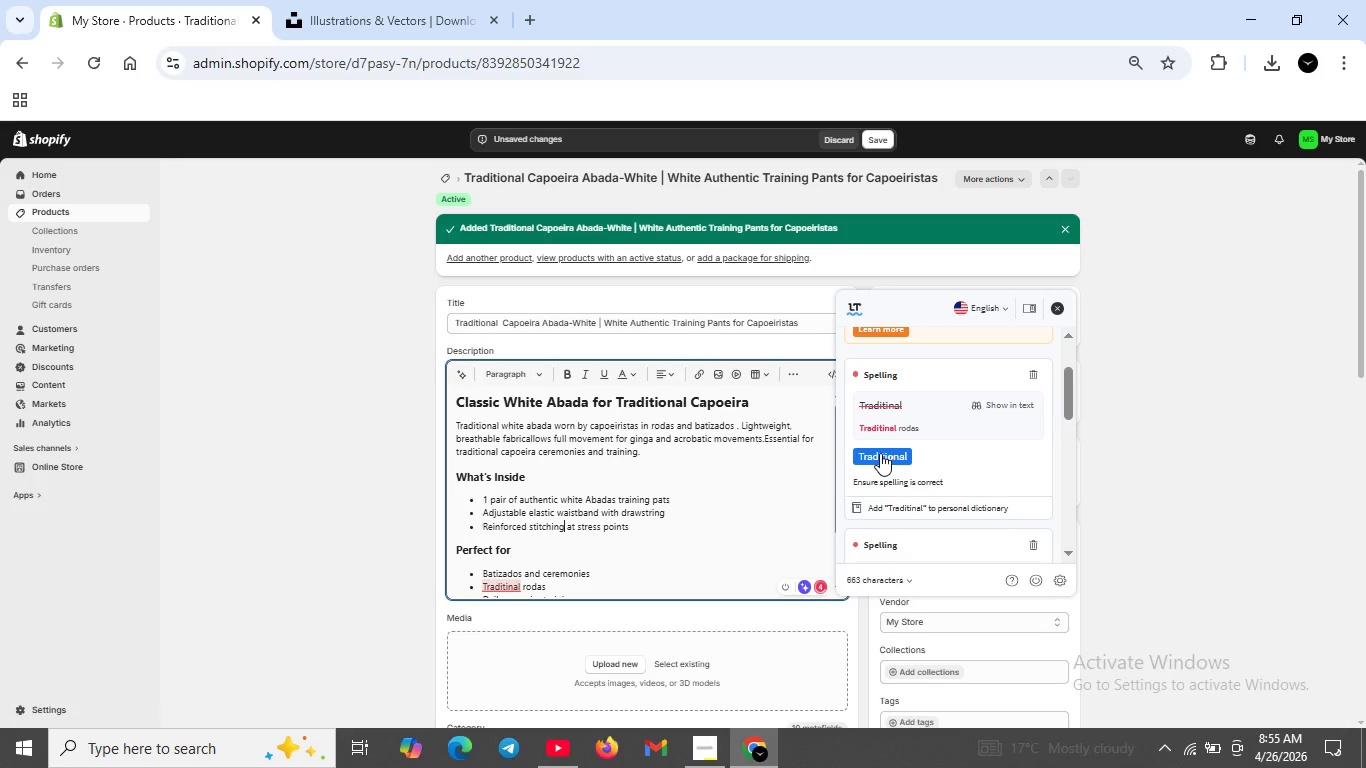 
left_click([880, 453])
 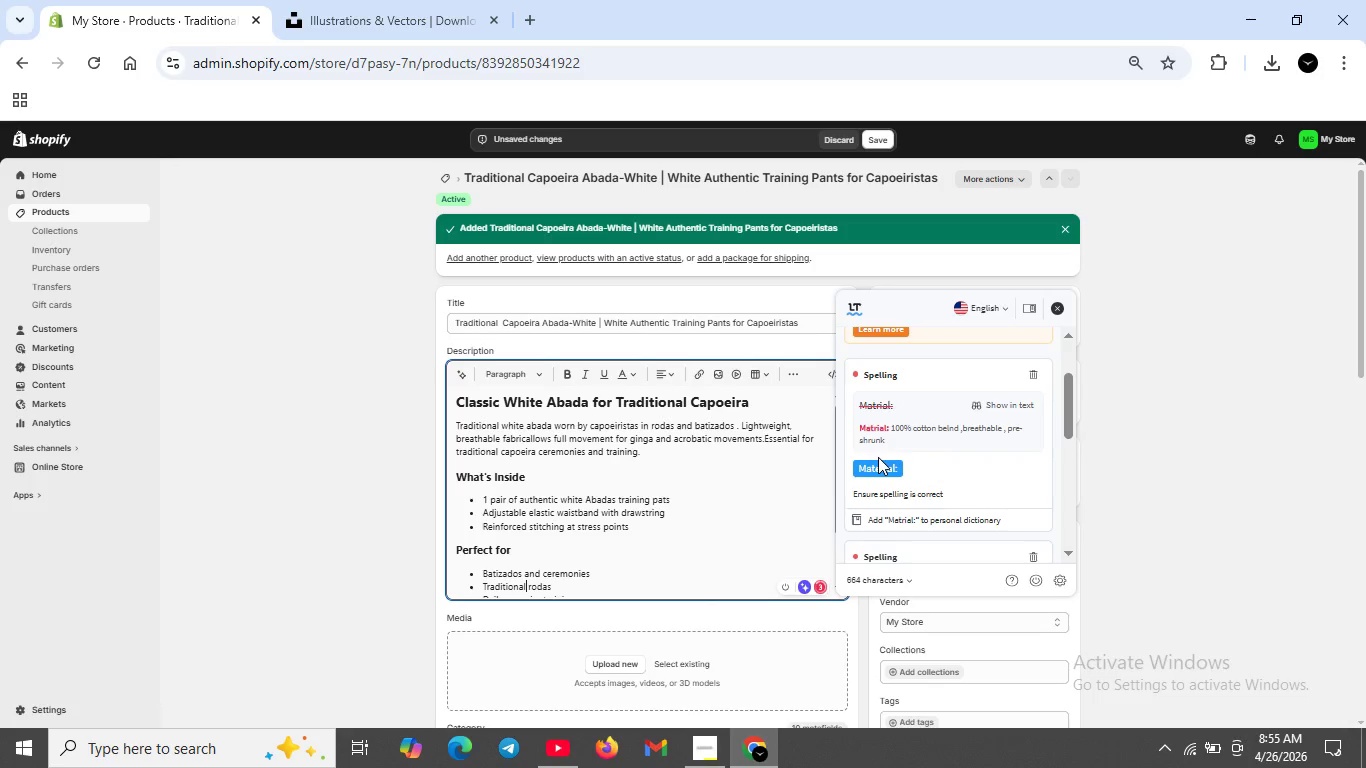 
left_click([878, 463])
 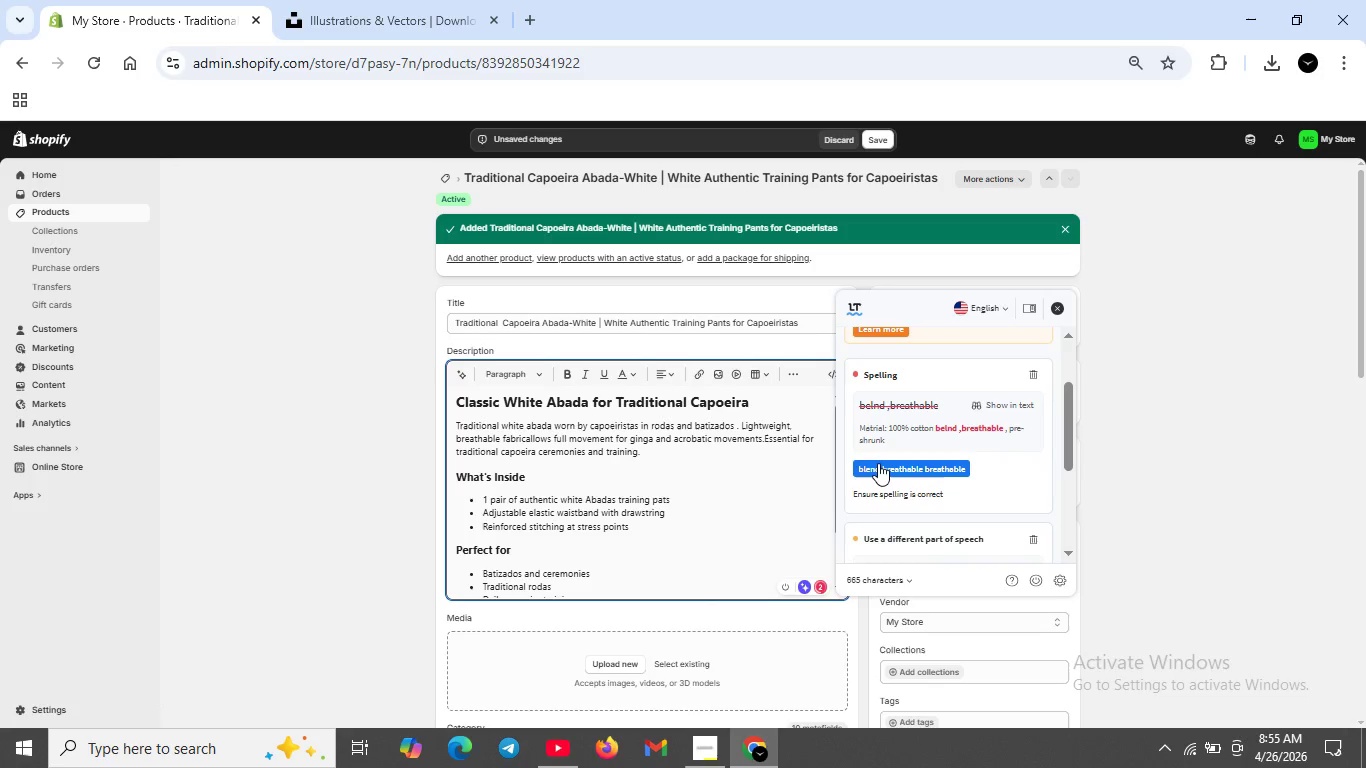 
left_click([878, 463])
 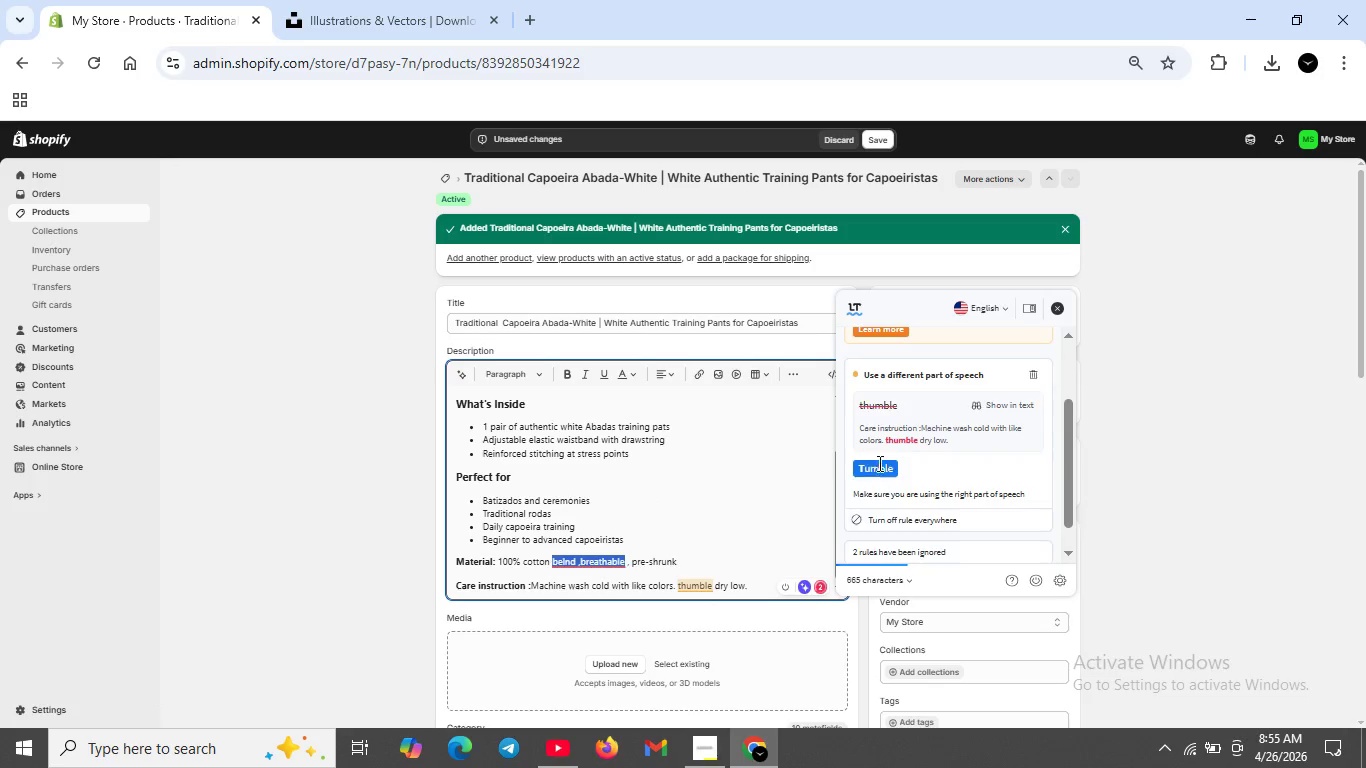 
left_click([878, 463])
 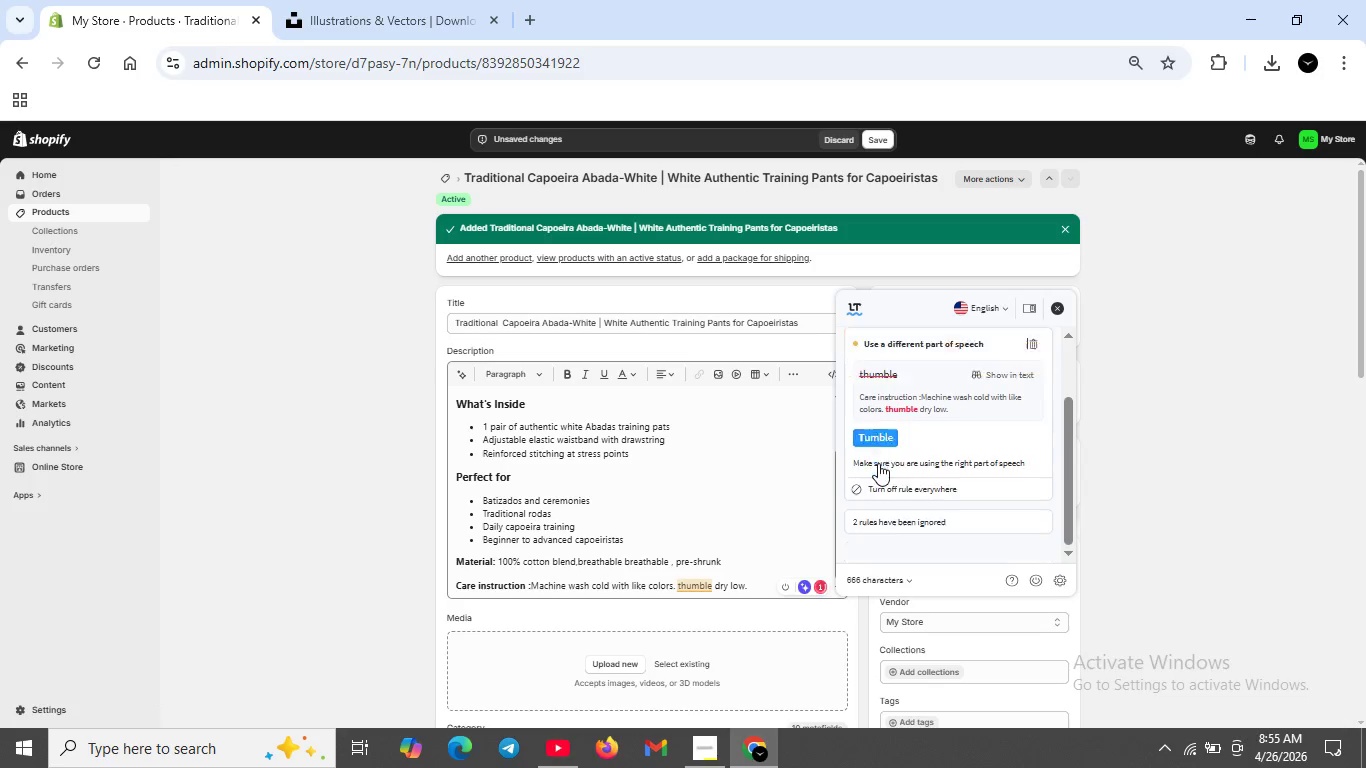 
left_click([878, 463])
 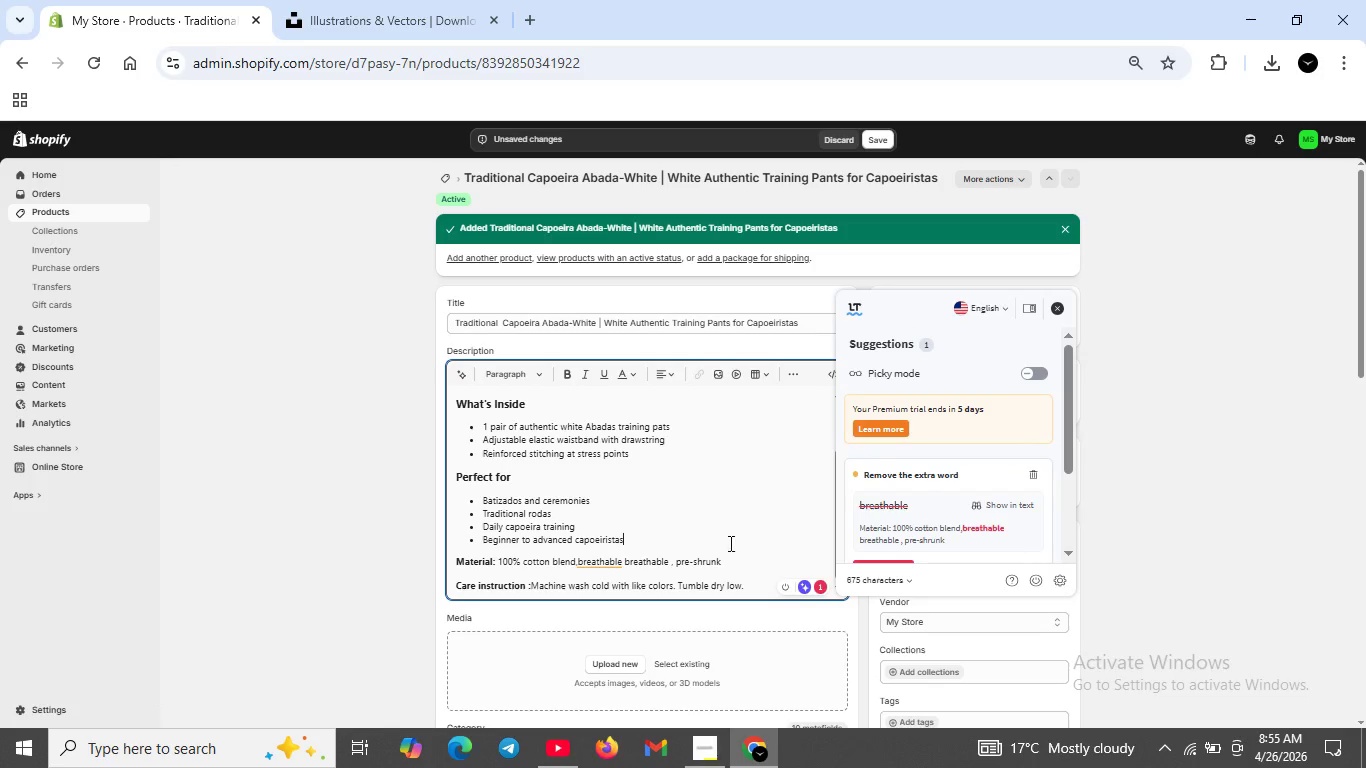 
scroll: coordinate [709, 513], scroll_direction: up, amount: 1.0
 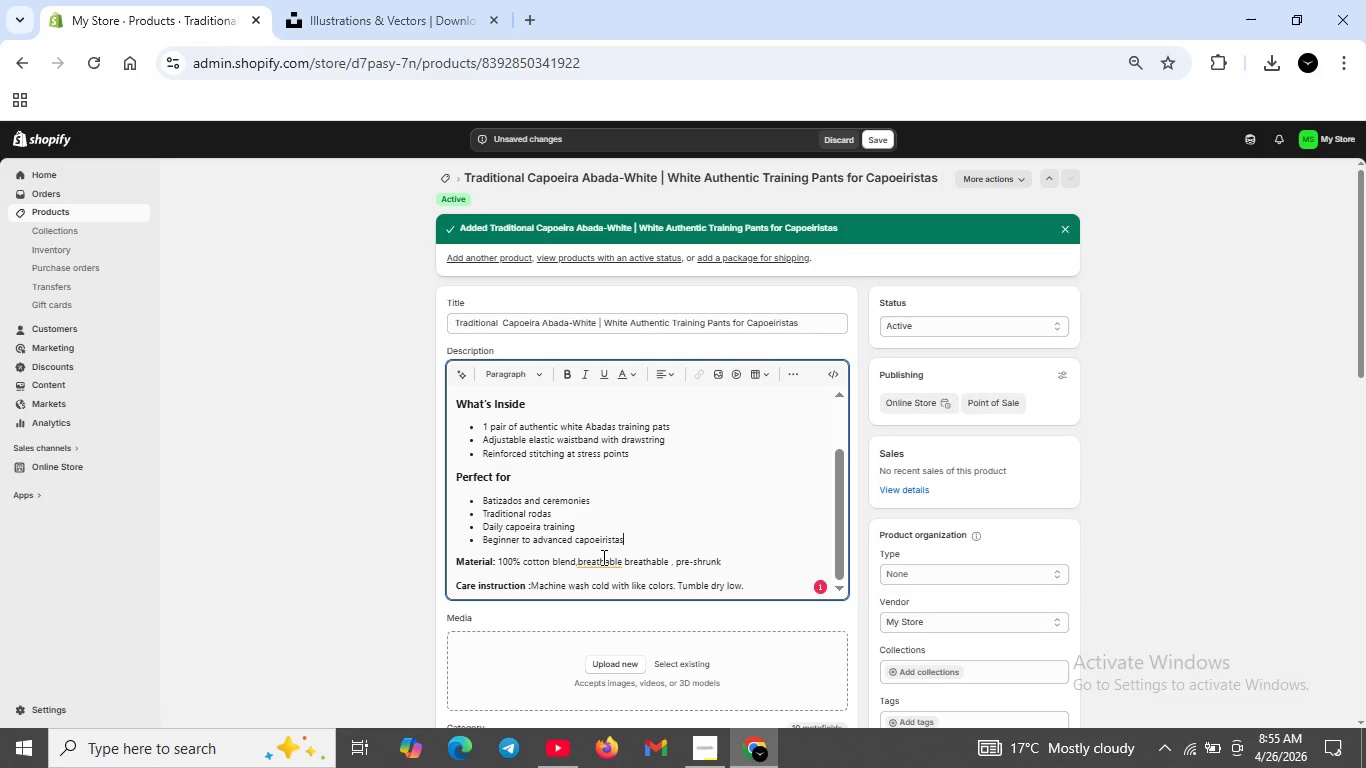 
left_click([604, 562])
 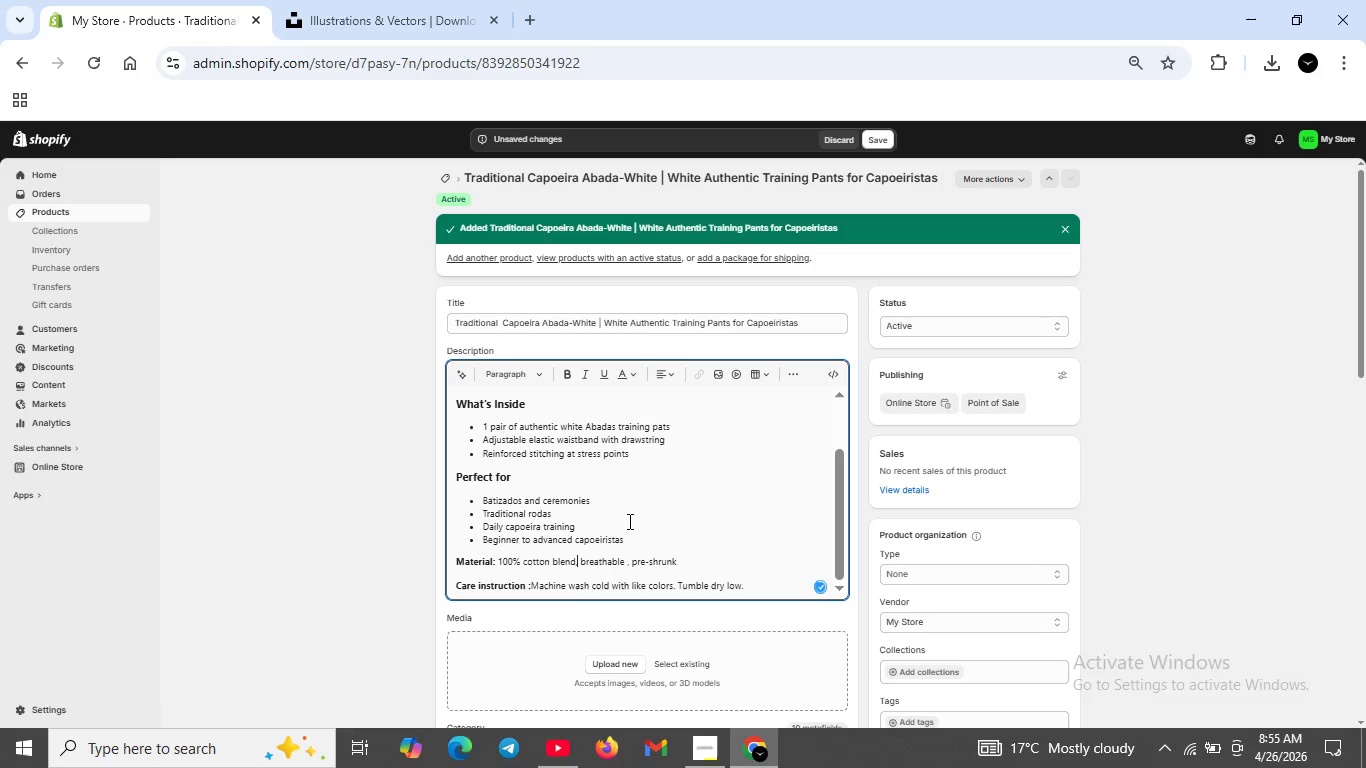 
scroll: coordinate [666, 551], scroll_direction: down, amount: 4.0
 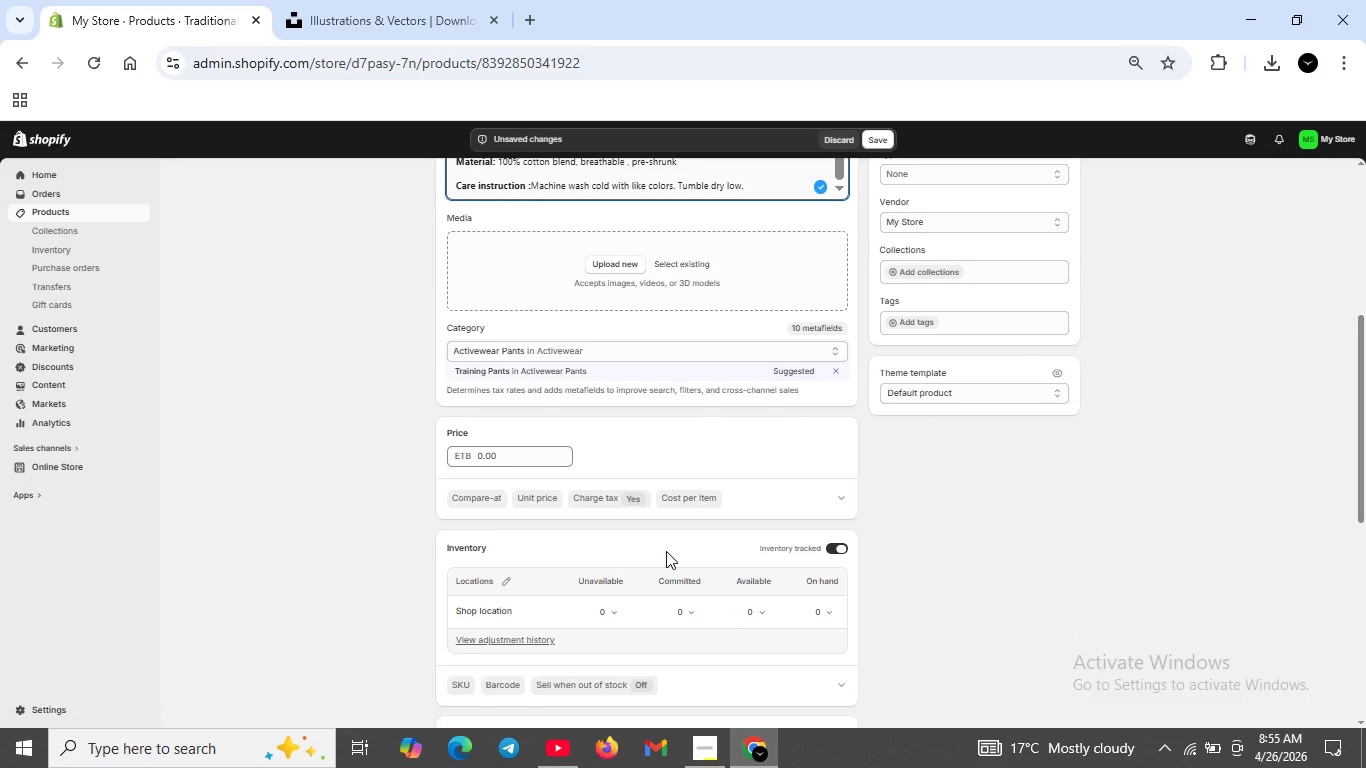 
scroll: coordinate [665, 534], scroll_direction: up, amount: 12.0
 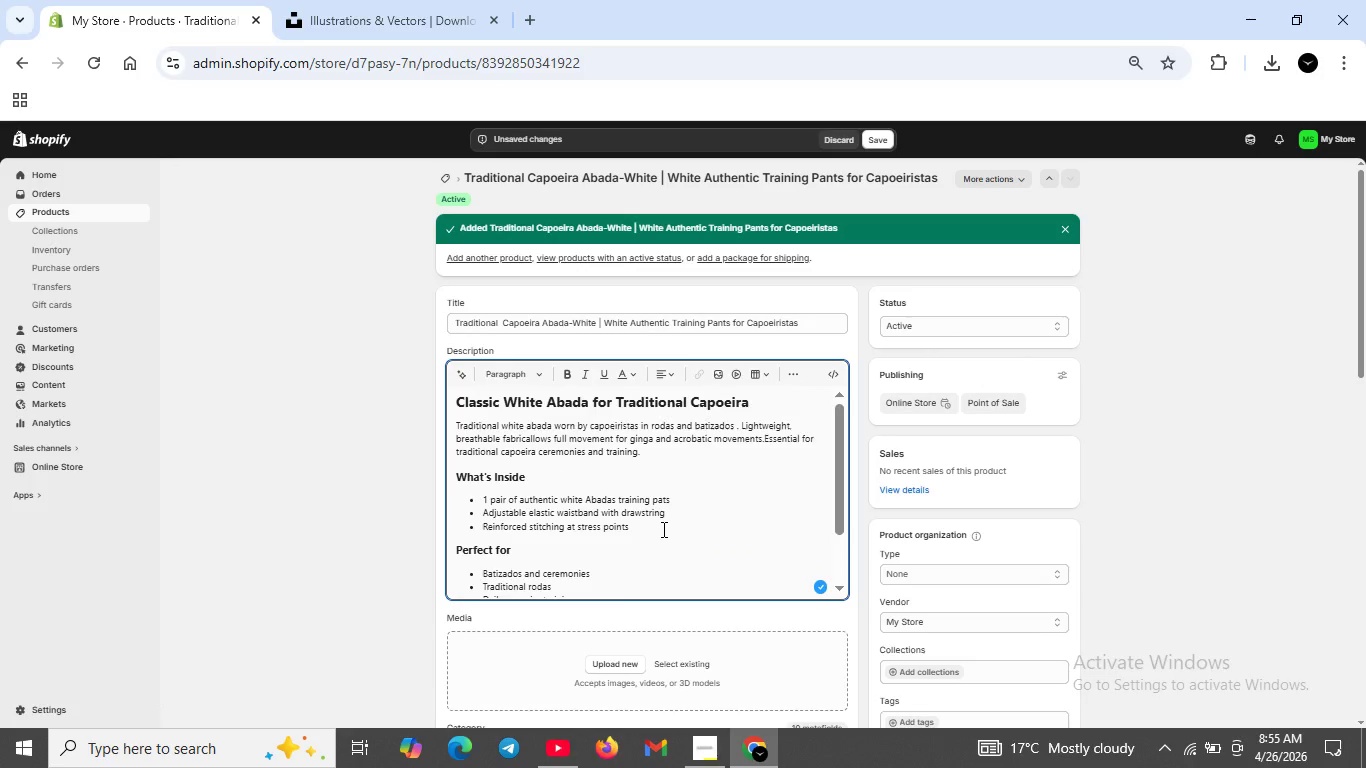 
scroll: coordinate [686, 530], scroll_direction: down, amount: 9.0
 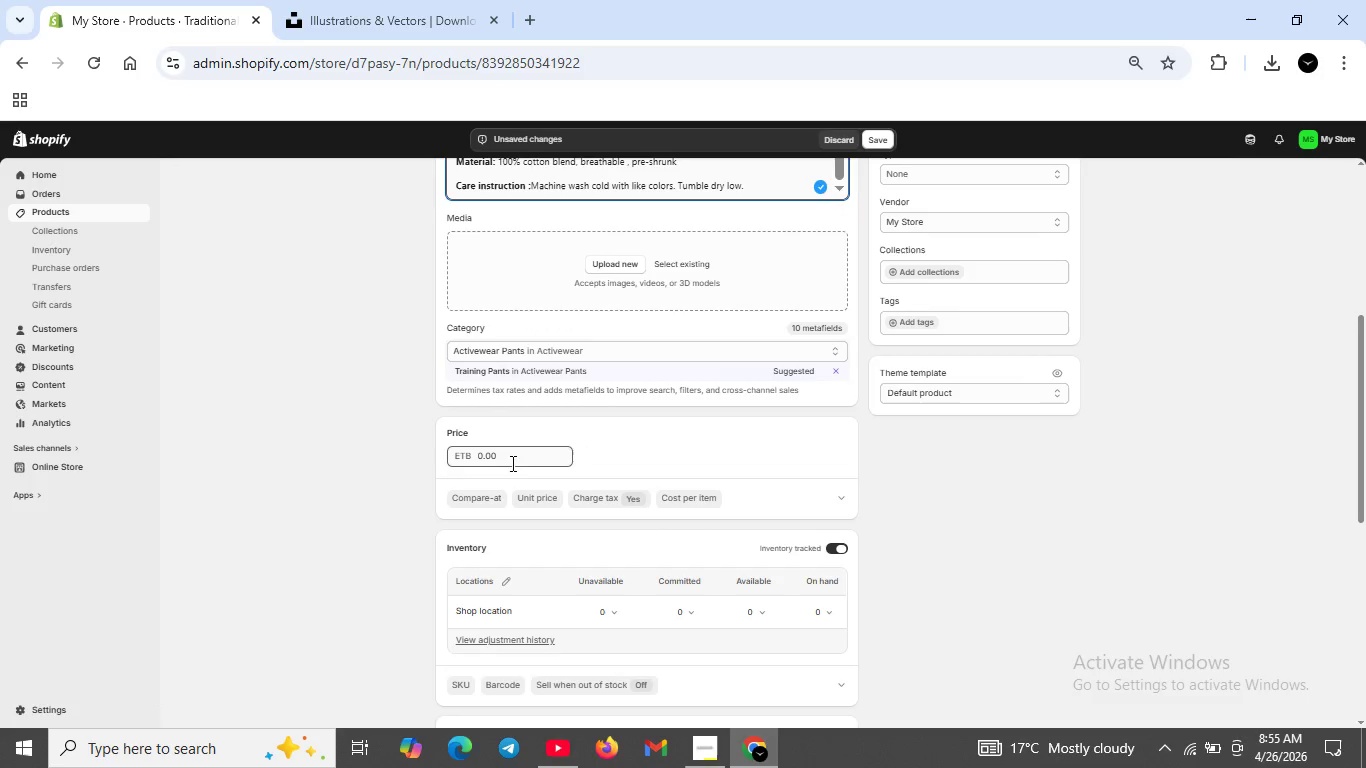 
double_click([512, 456])
 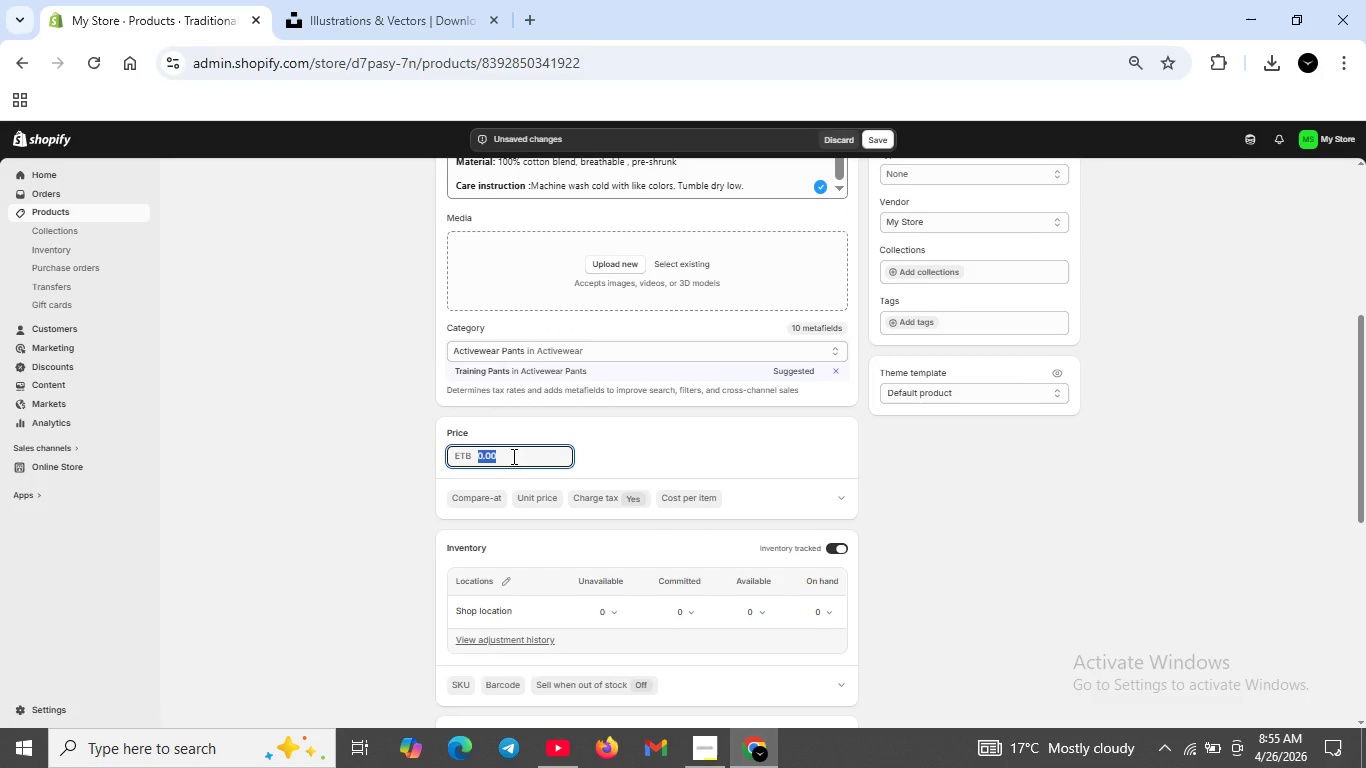 
key(Backspace)
type(39)
 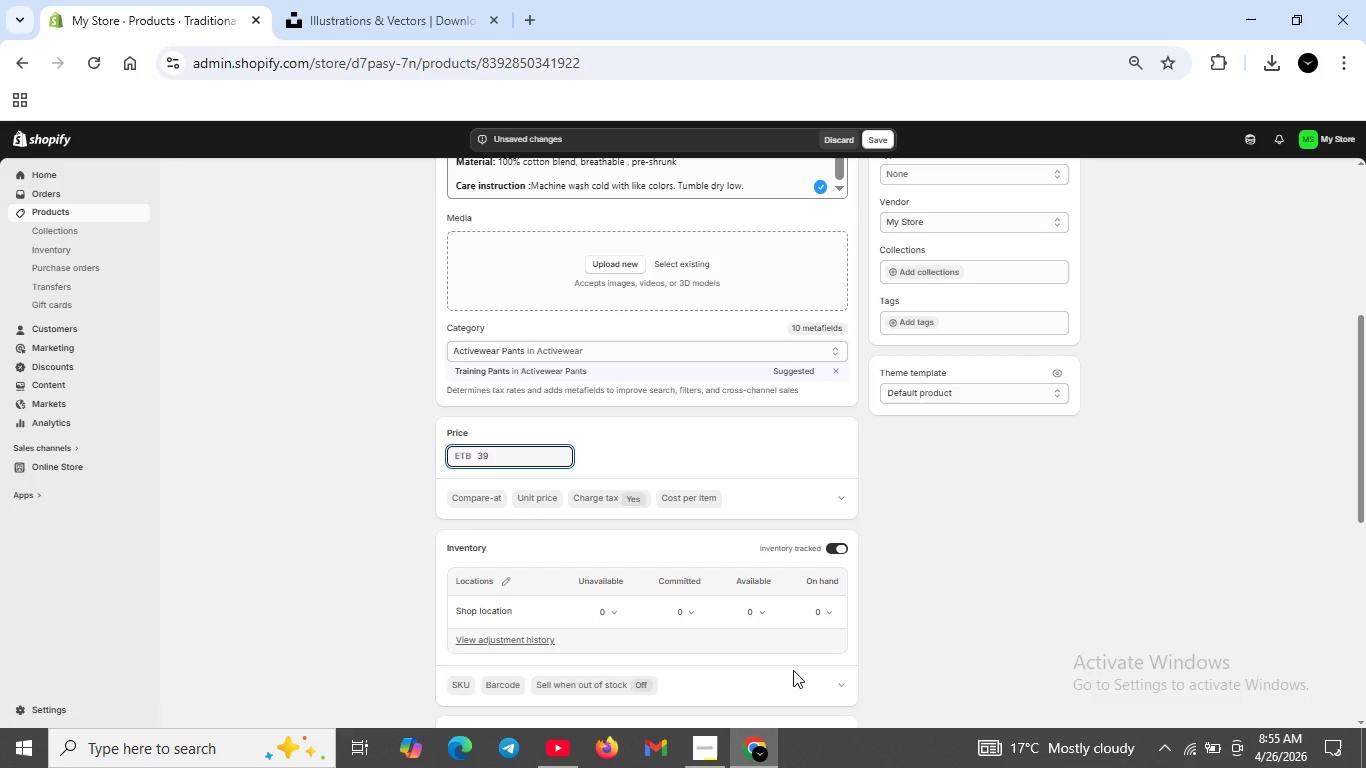 
scroll: coordinate [810, 633], scroll_direction: down, amount: 2.0
 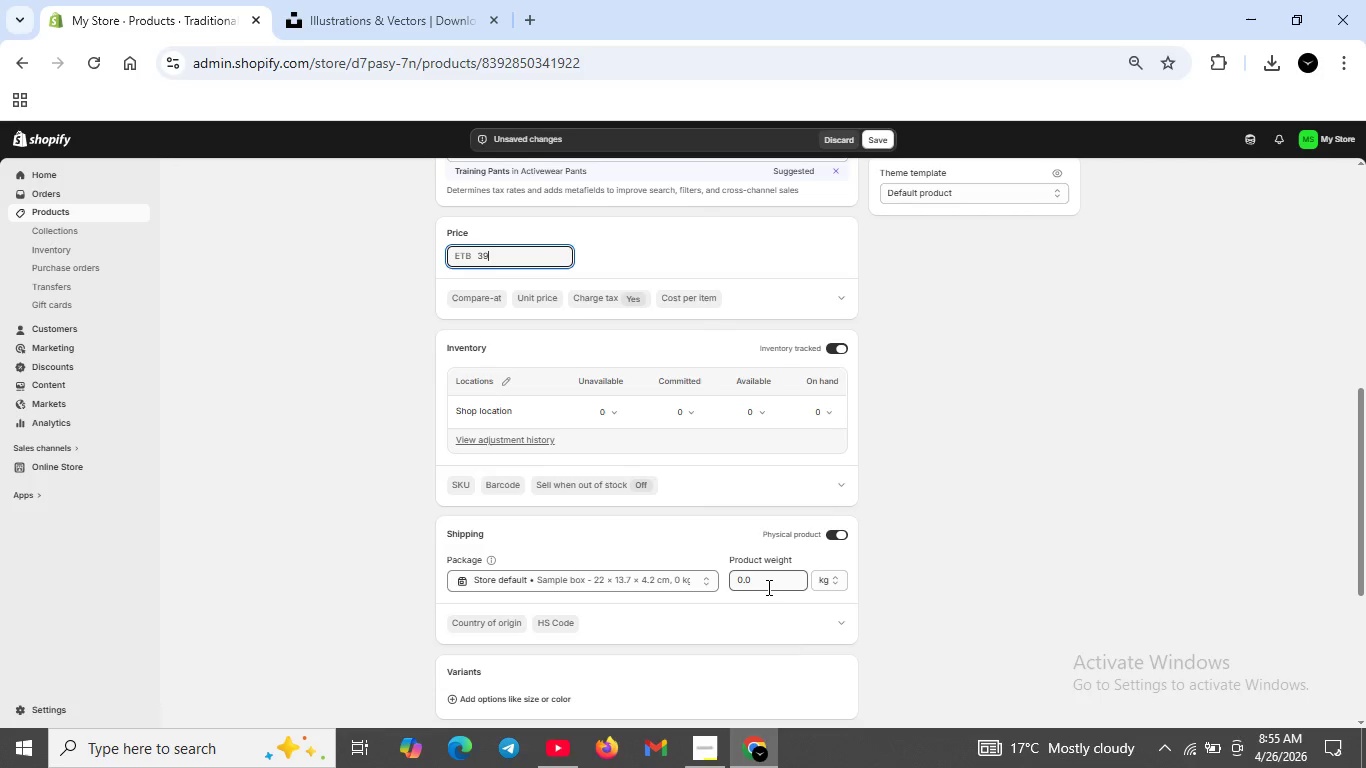 
left_click([767, 586])
 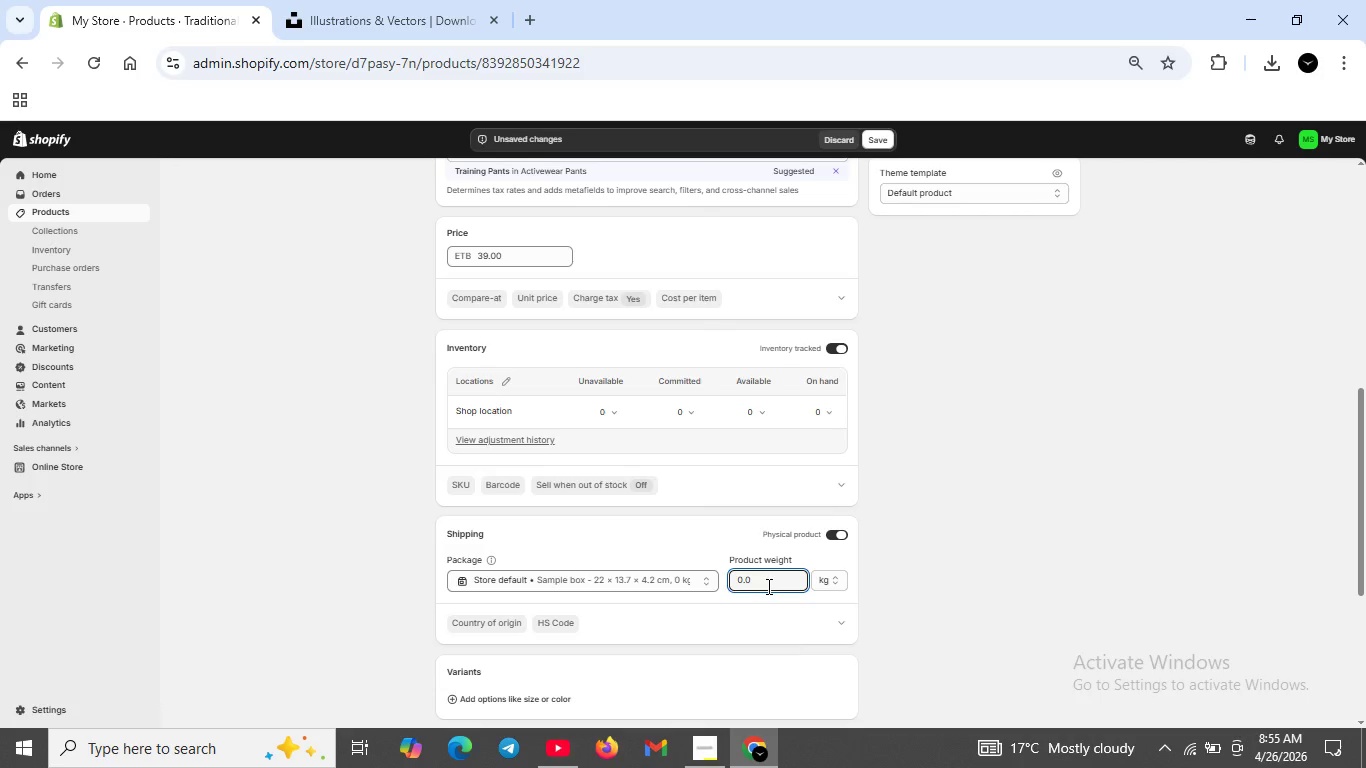 
key(Backspace)
 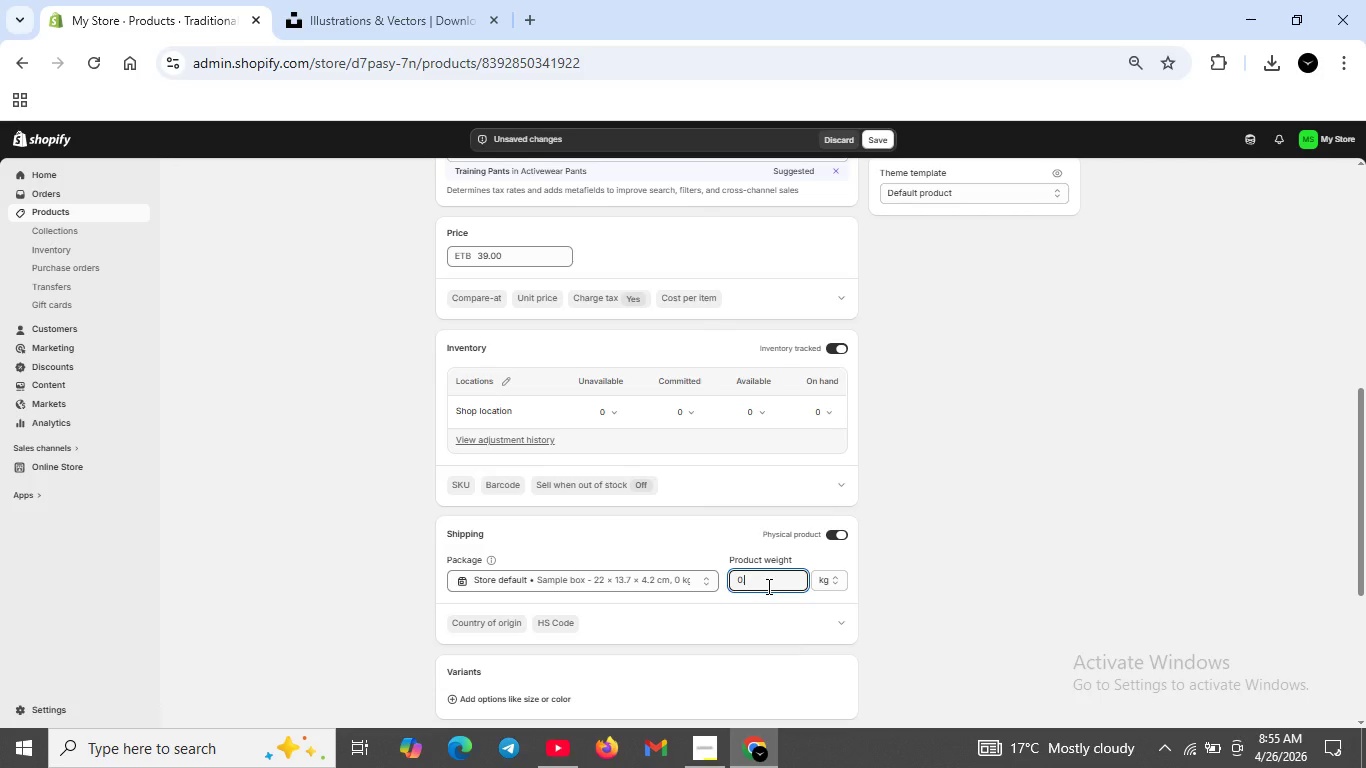 
key(8)
 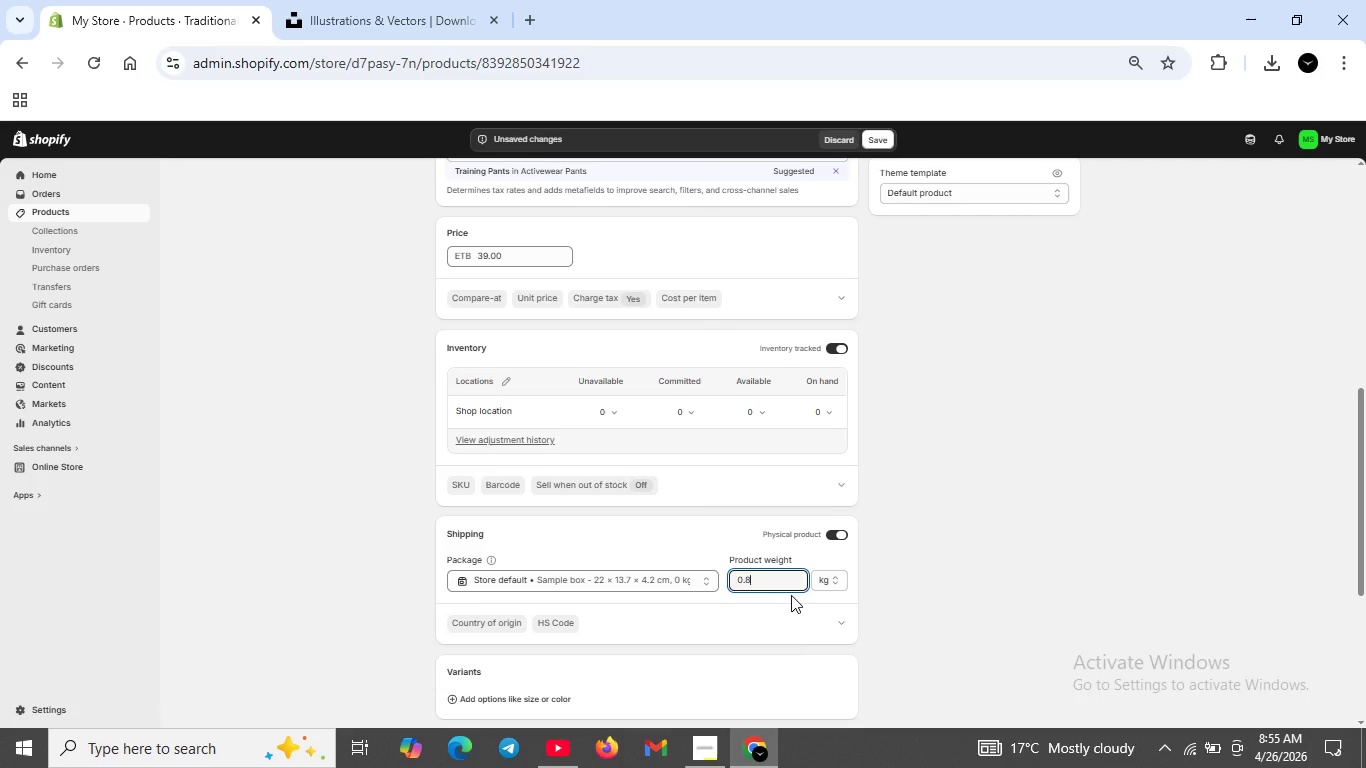 
scroll: coordinate [1276, 374], scroll_direction: up, amount: 3.0
 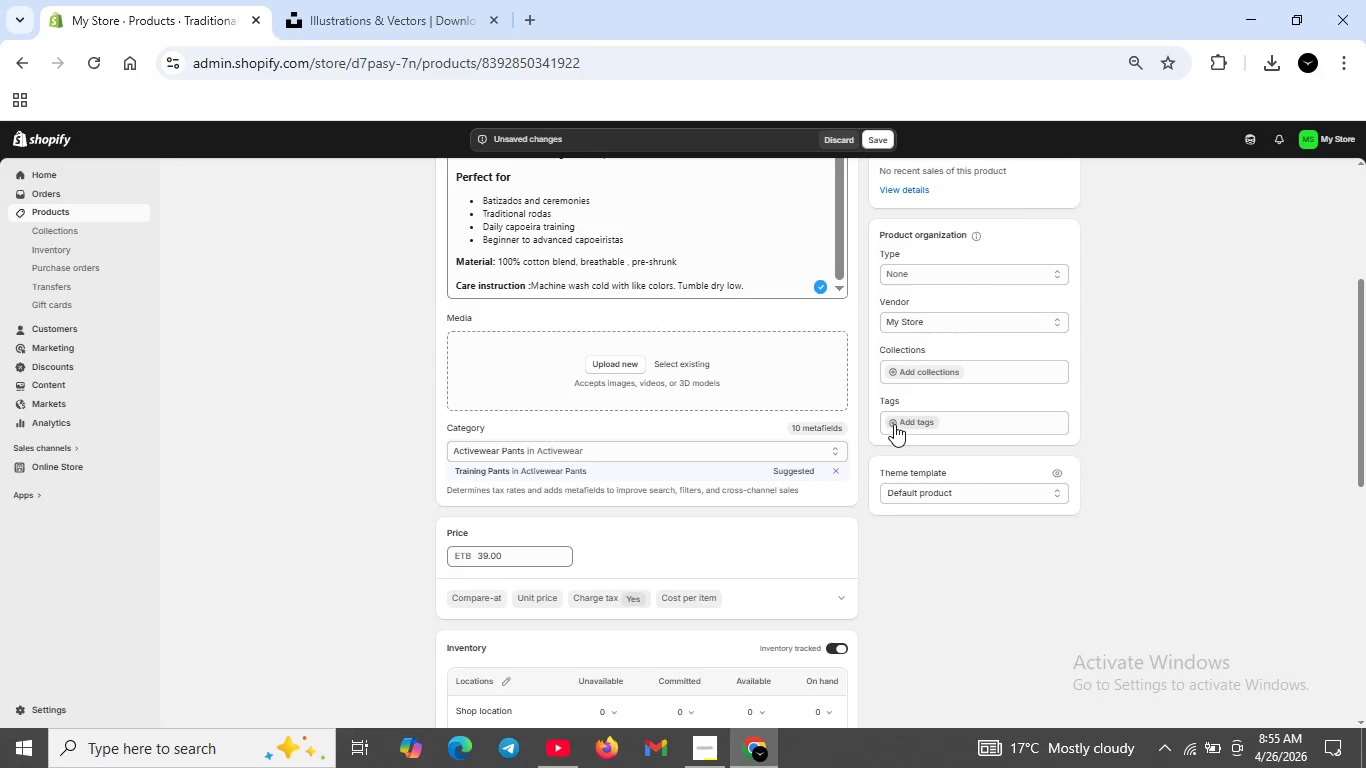 
left_click([893, 419])
 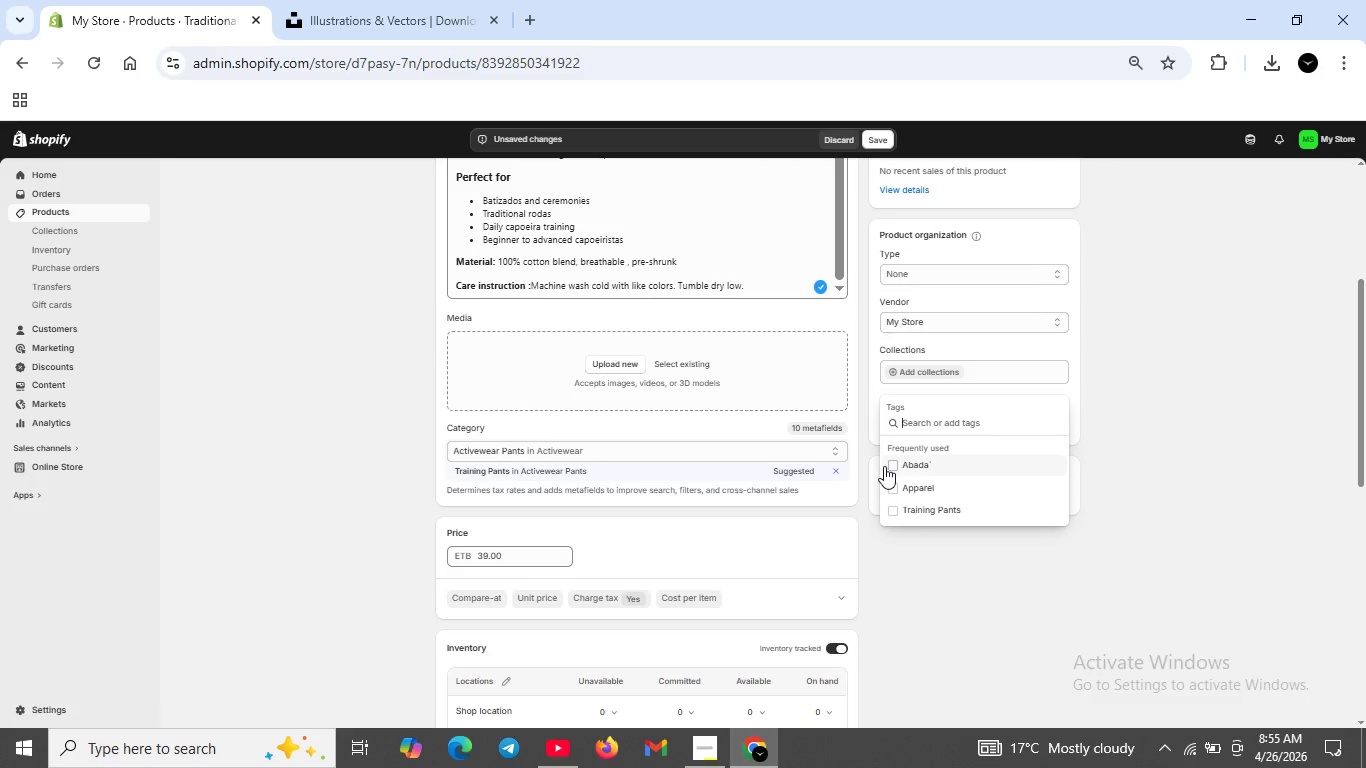 
left_click([884, 466])
 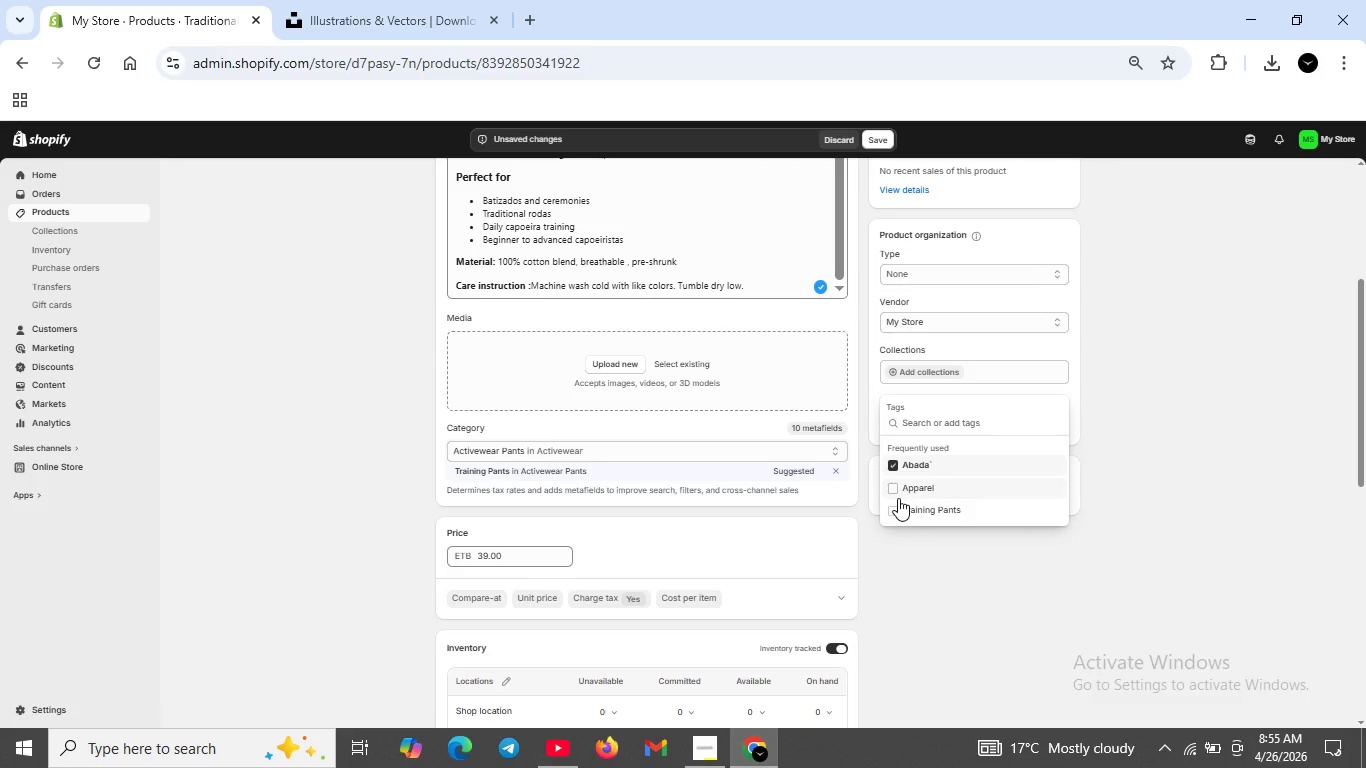 
left_click([900, 507])
 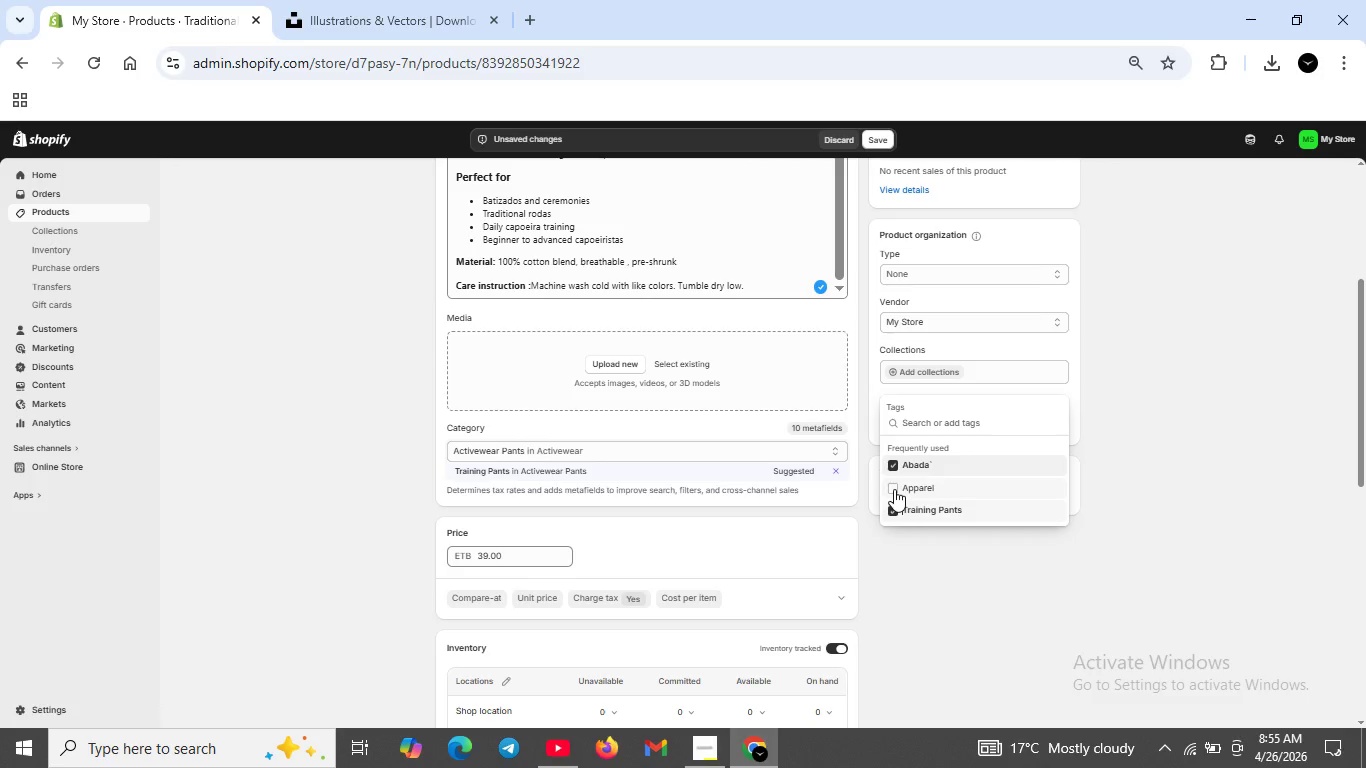 
left_click([894, 489])
 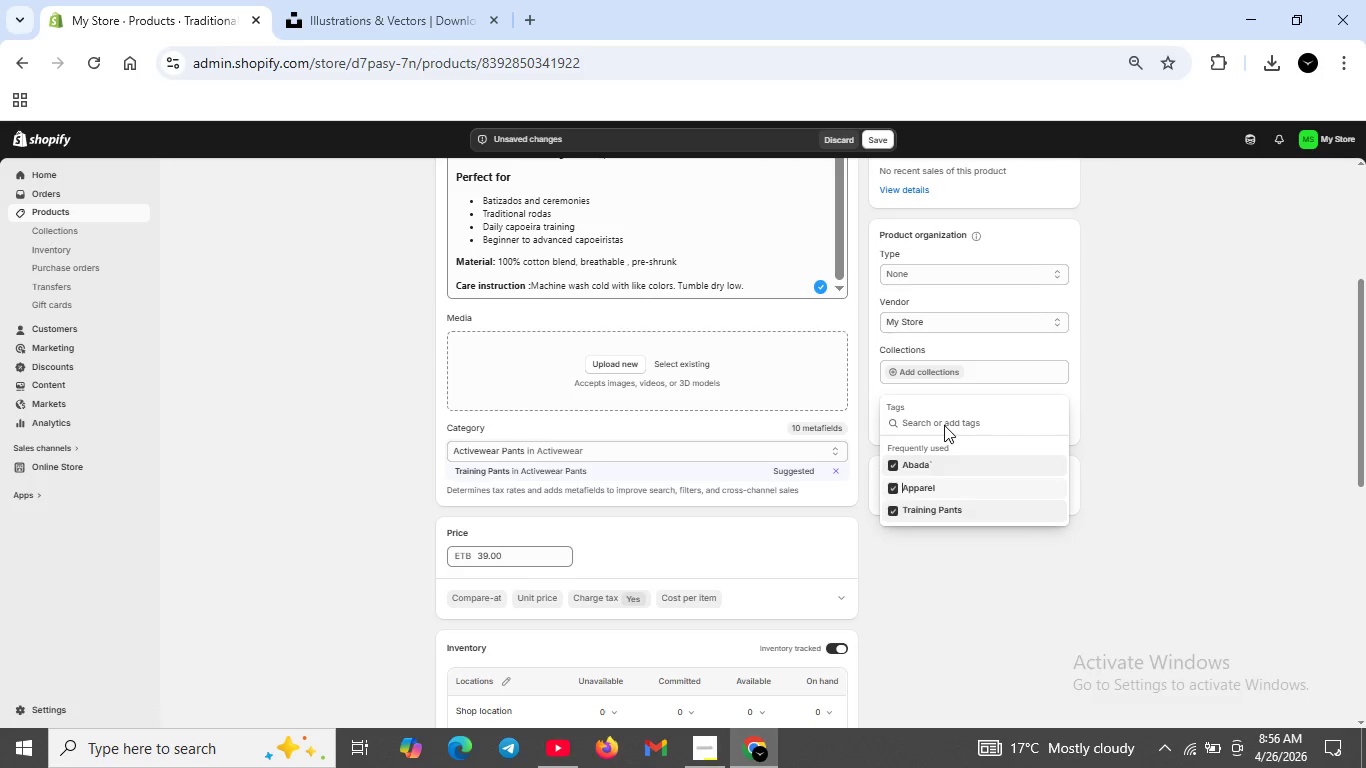 
left_click([939, 424])
 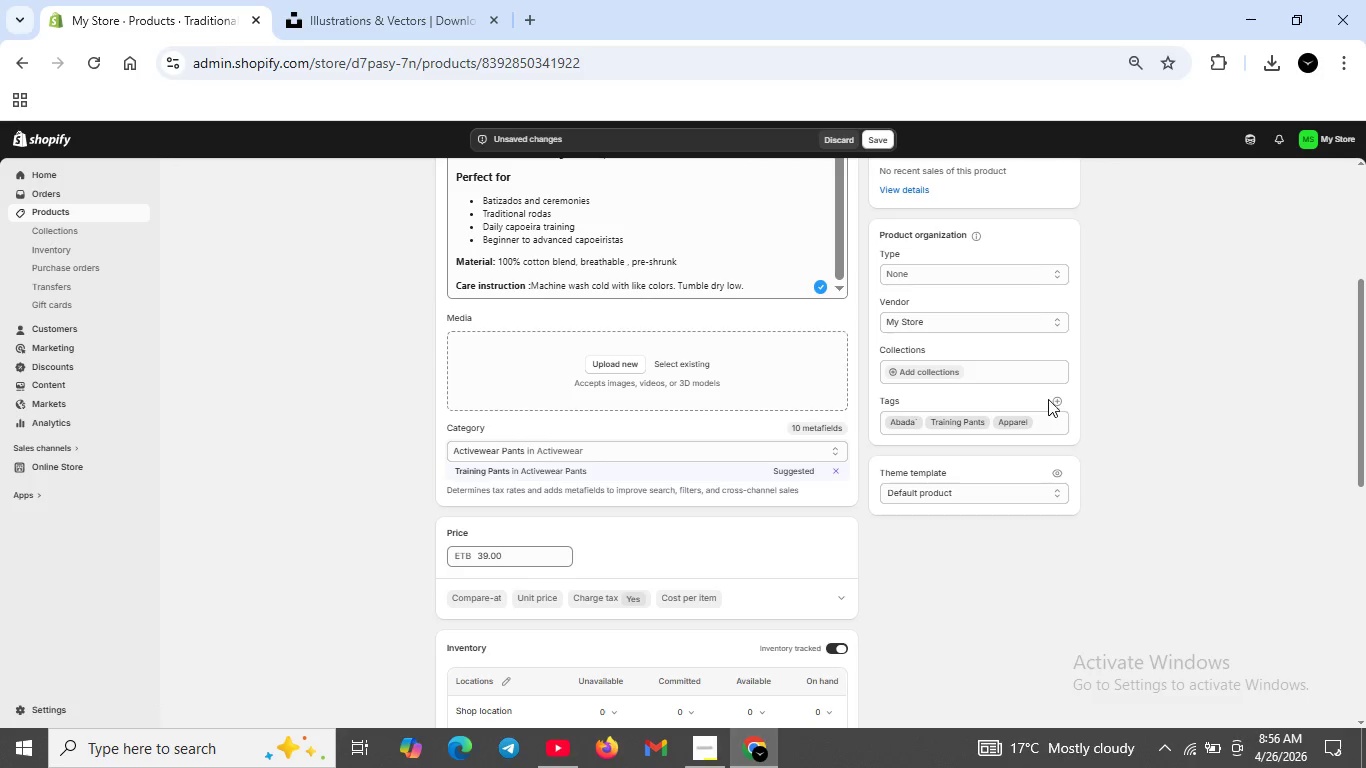 
left_click([1052, 398])
 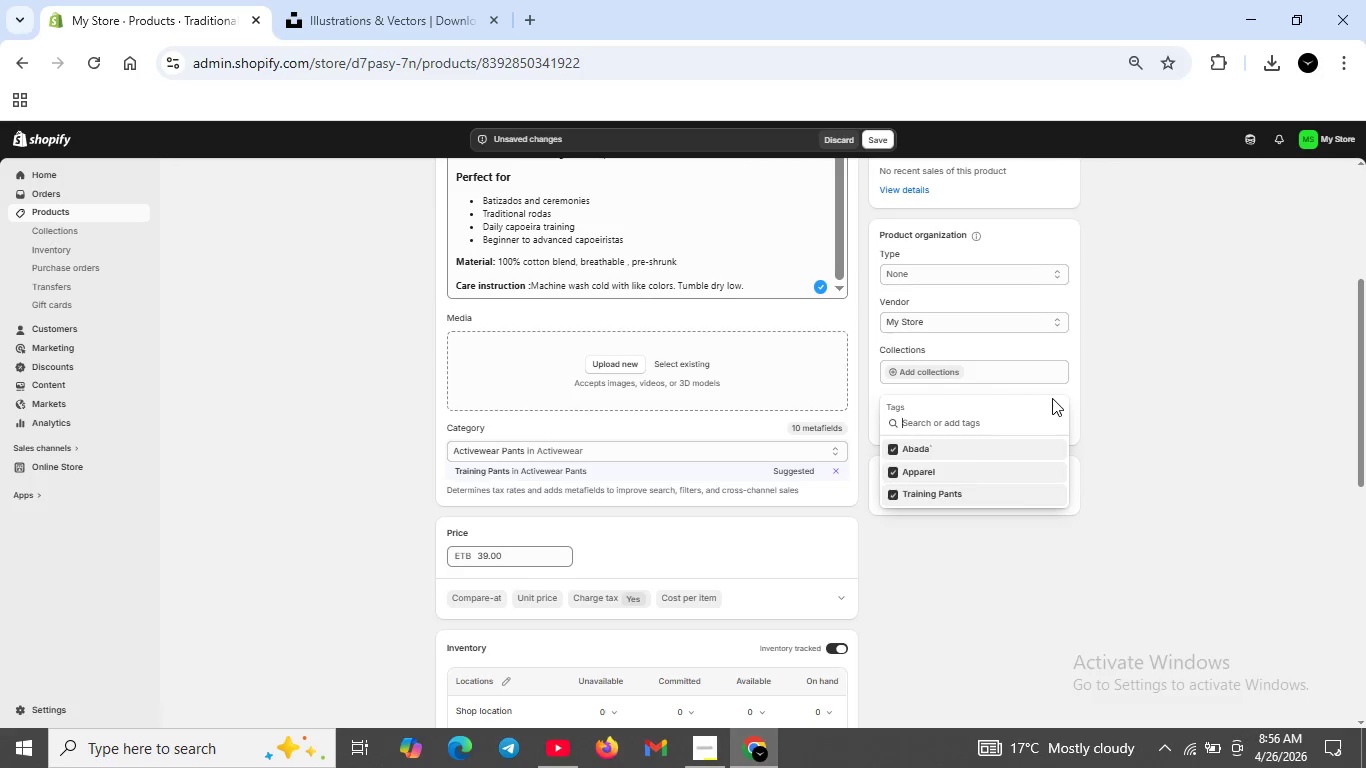 
type(White)
 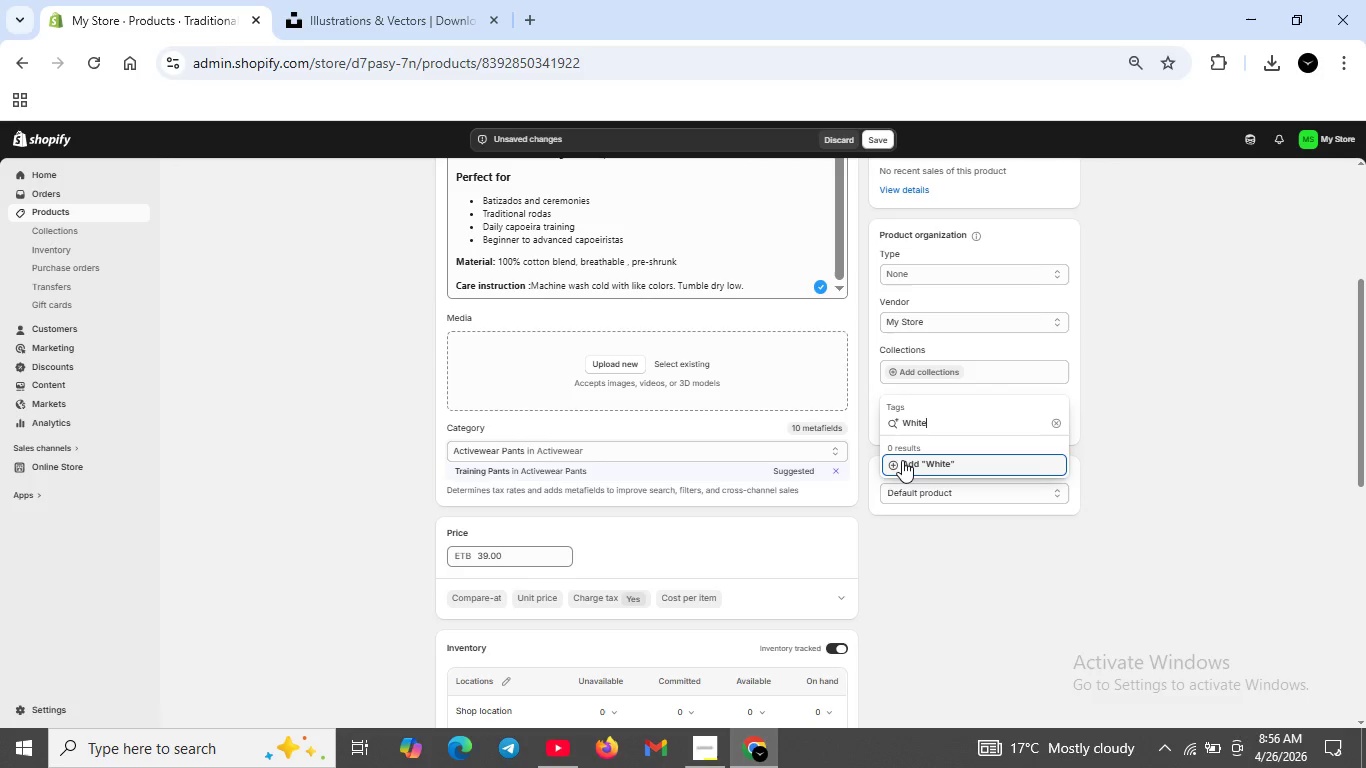 
left_click([893, 464])
 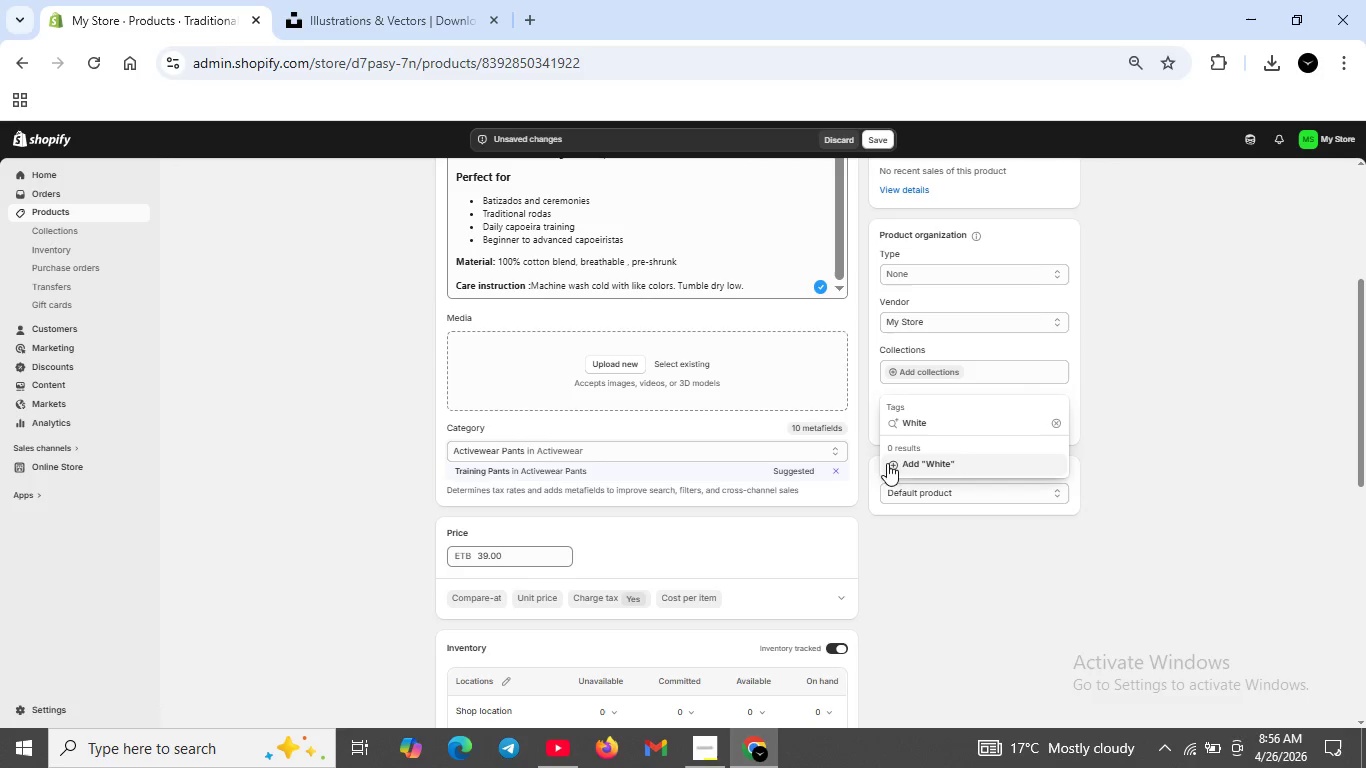 
mouse_move([885, 440])
 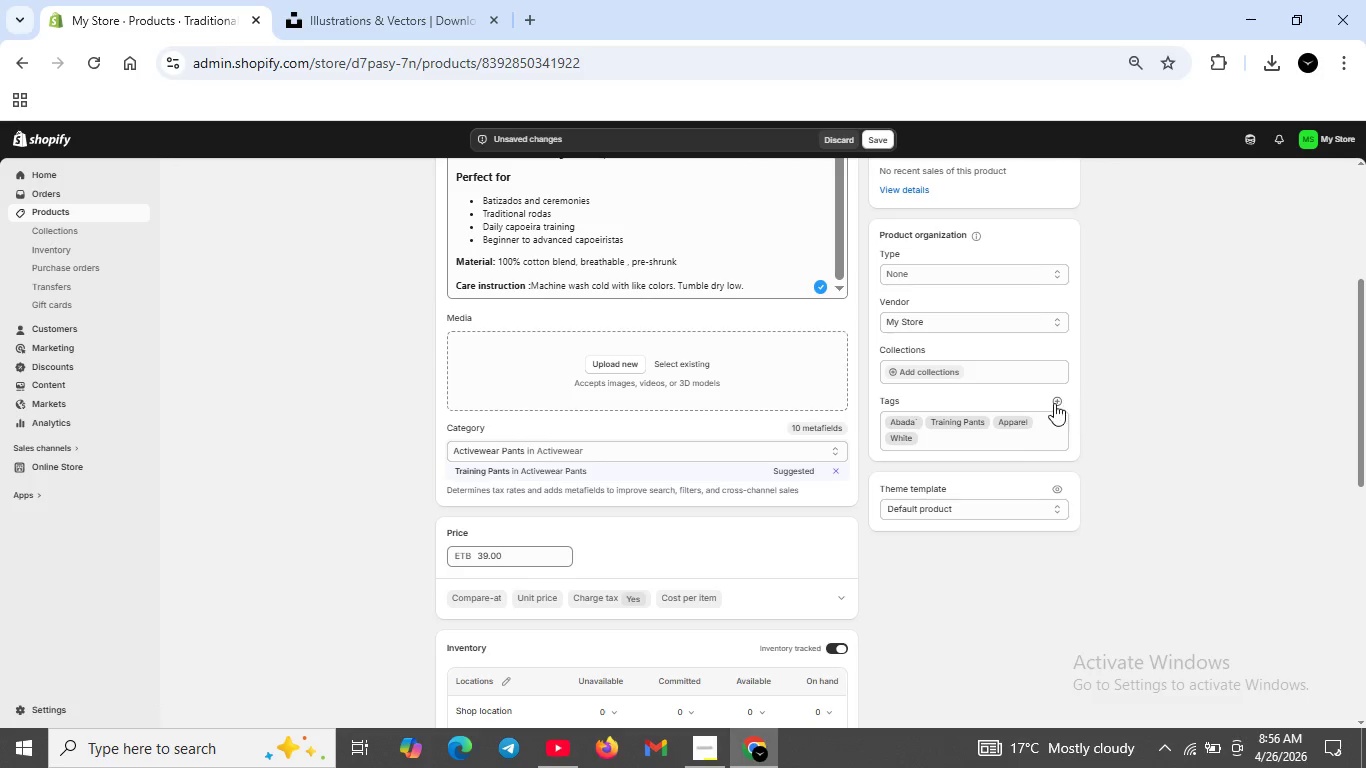 
left_click([1056, 399])
 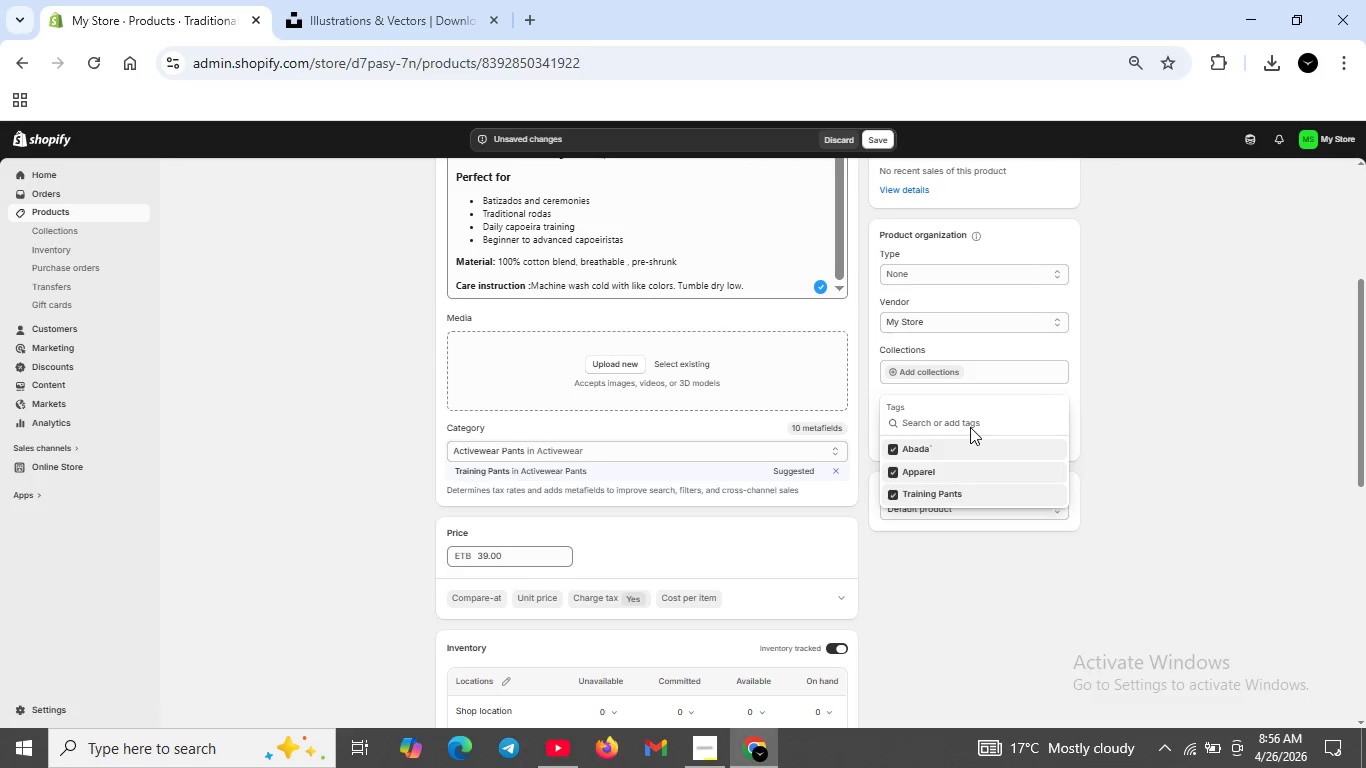 
type(Capo)
 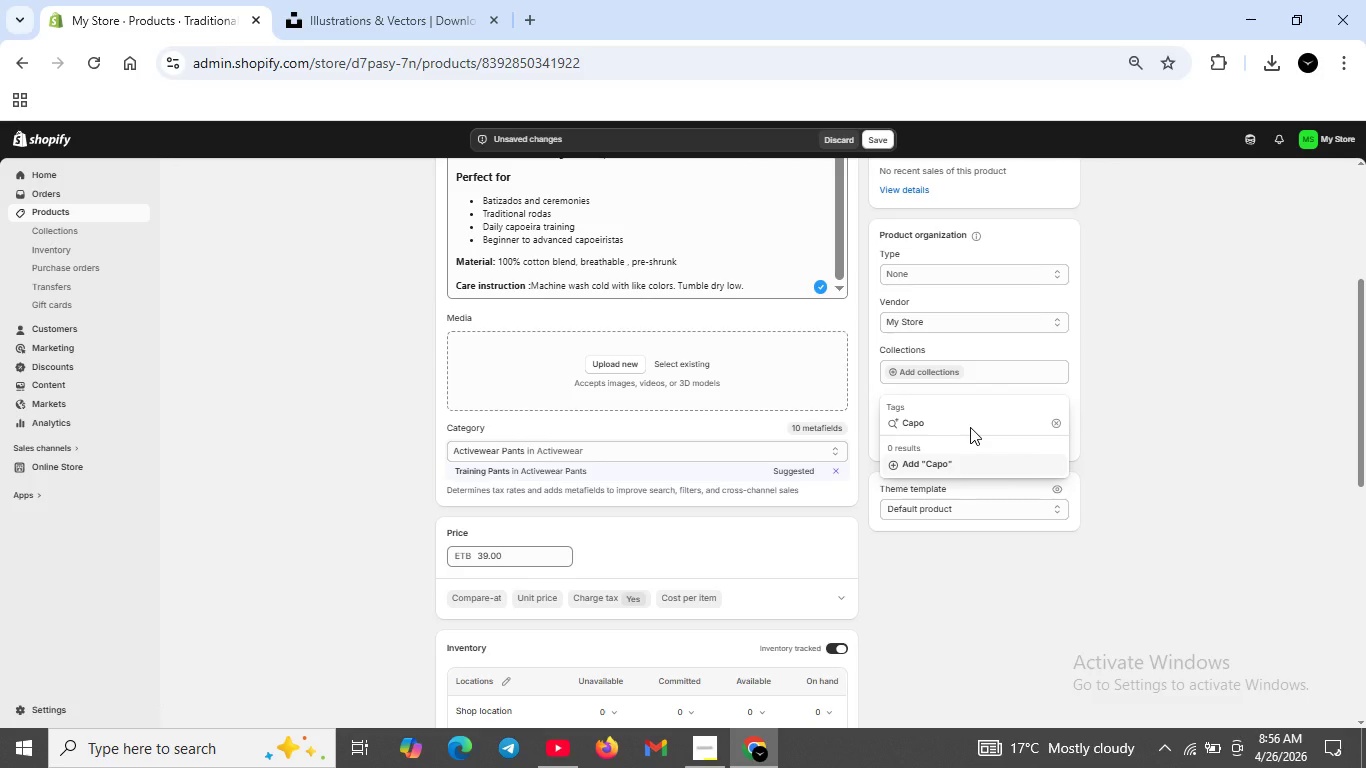 
wait(5.08)
 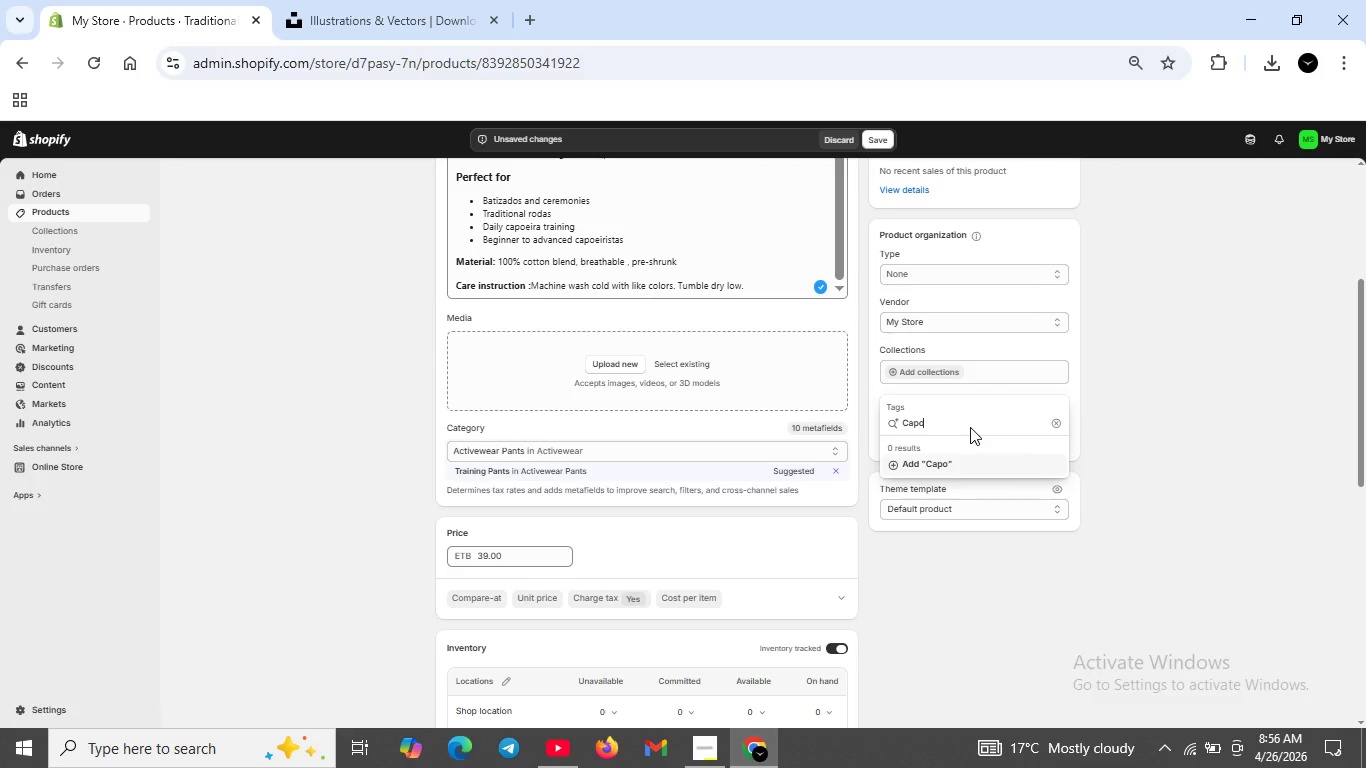 
type(eira Gear)
 